 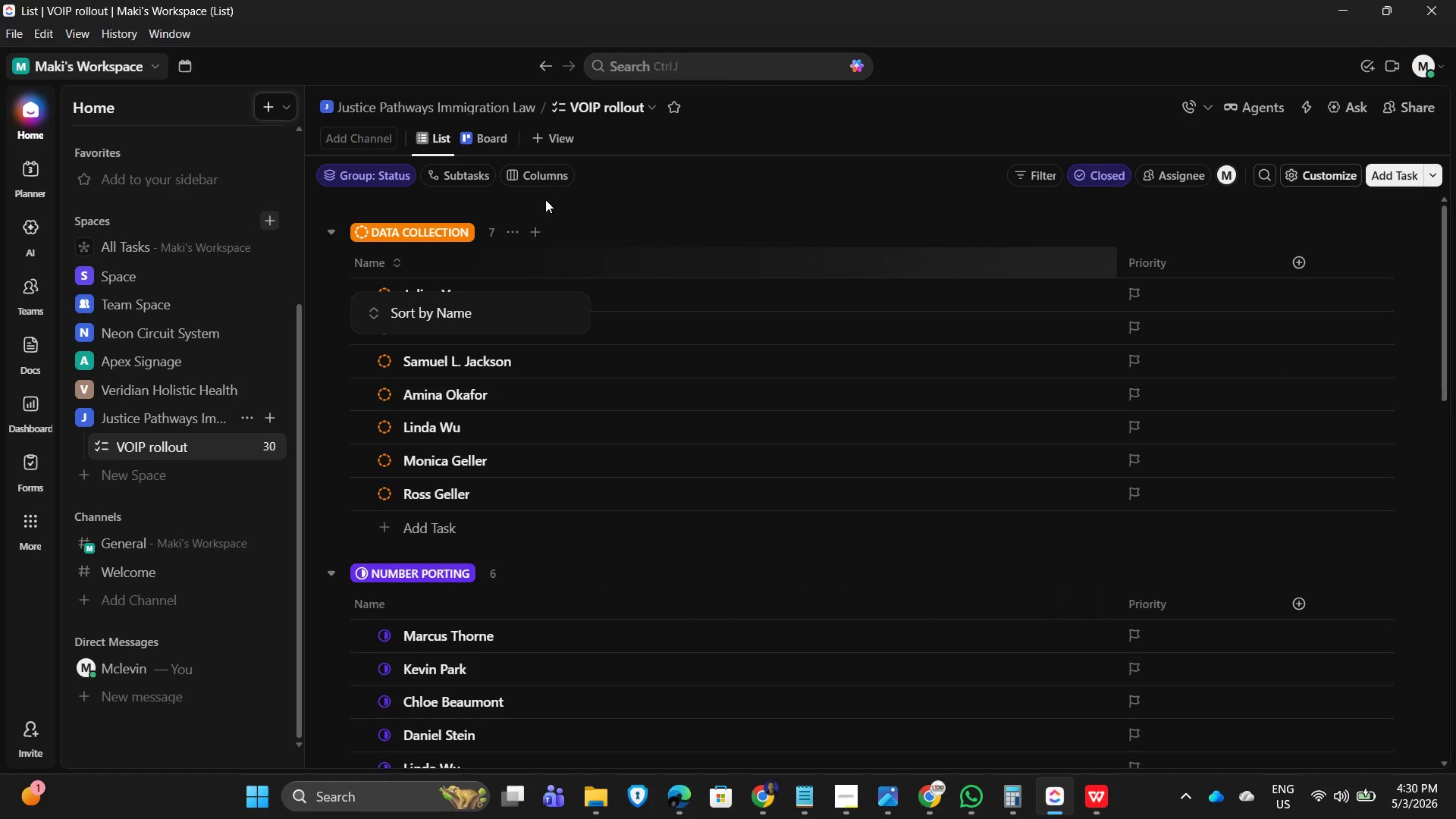 
left_click([246, 453])
 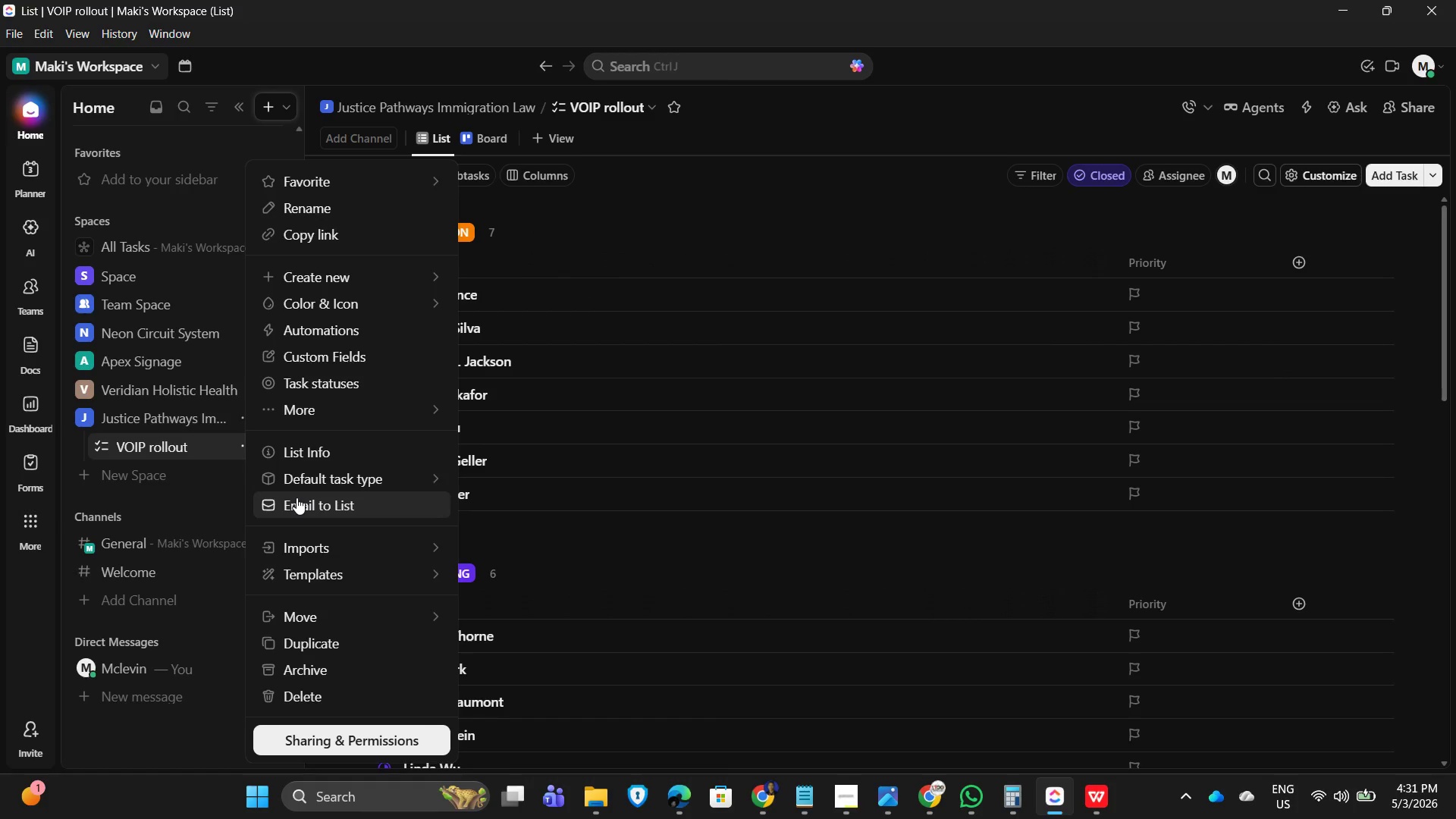 
wait(16.2)
 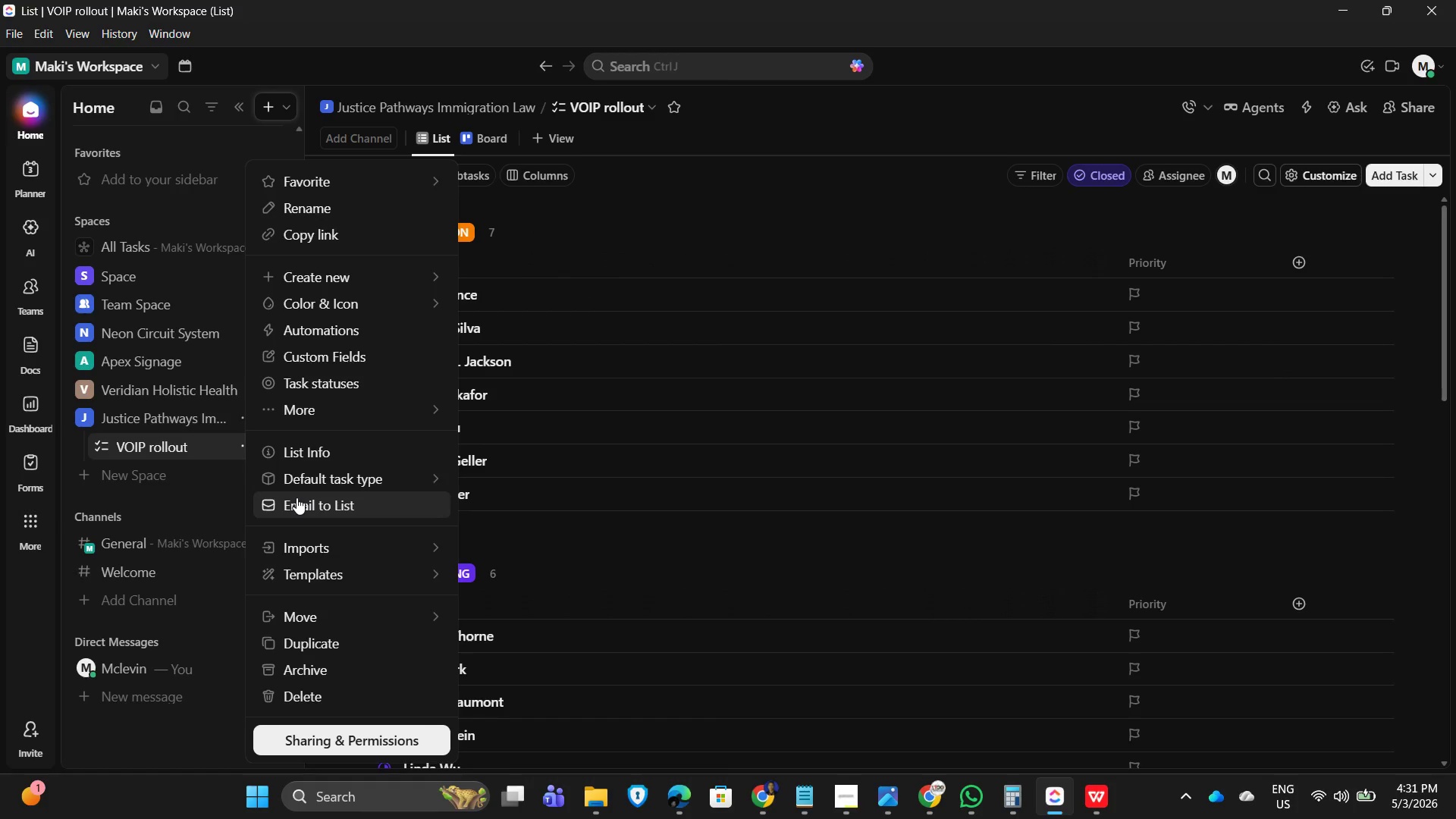 
left_click([348, 216])
 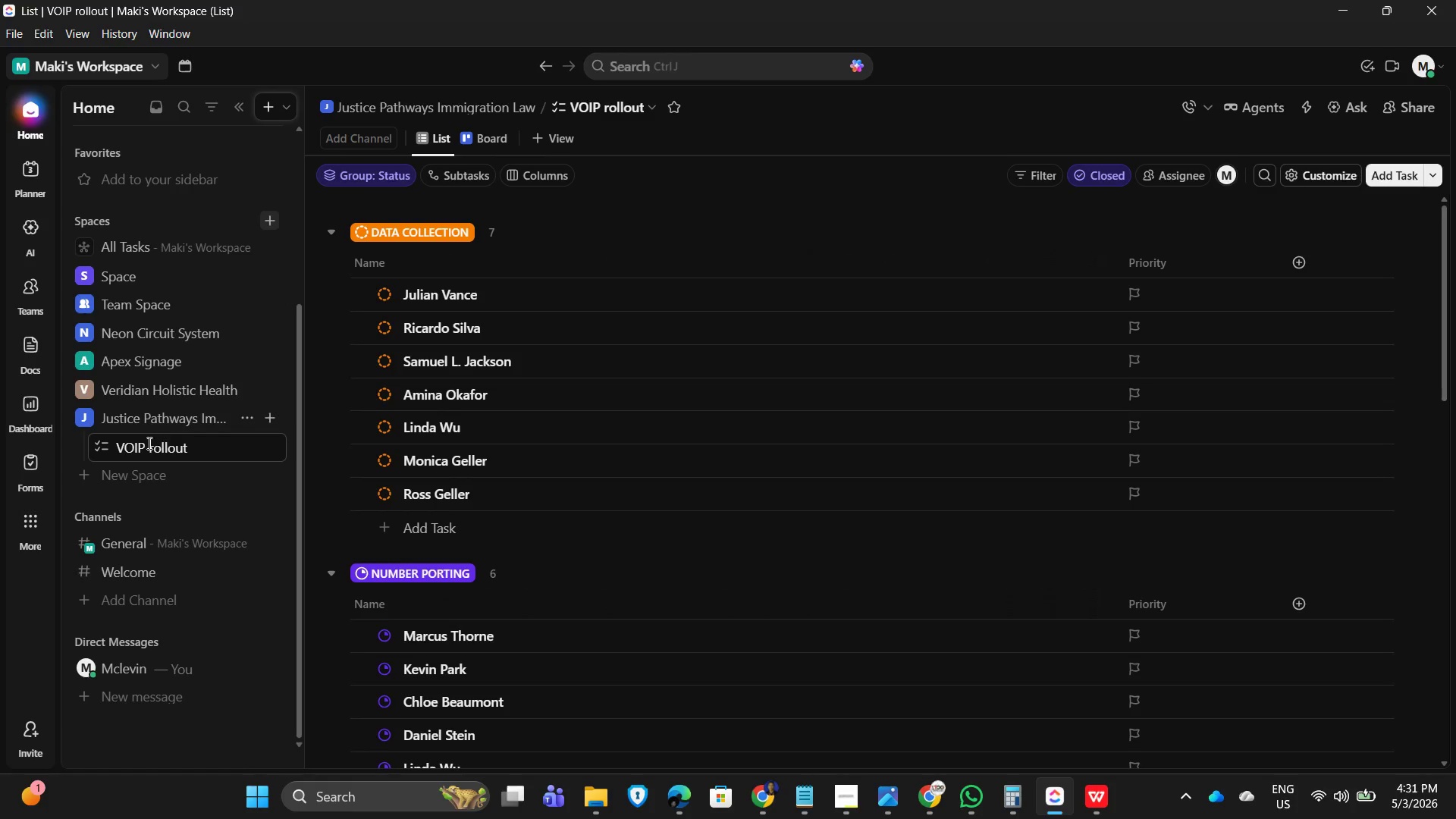 
left_click([144, 443])
 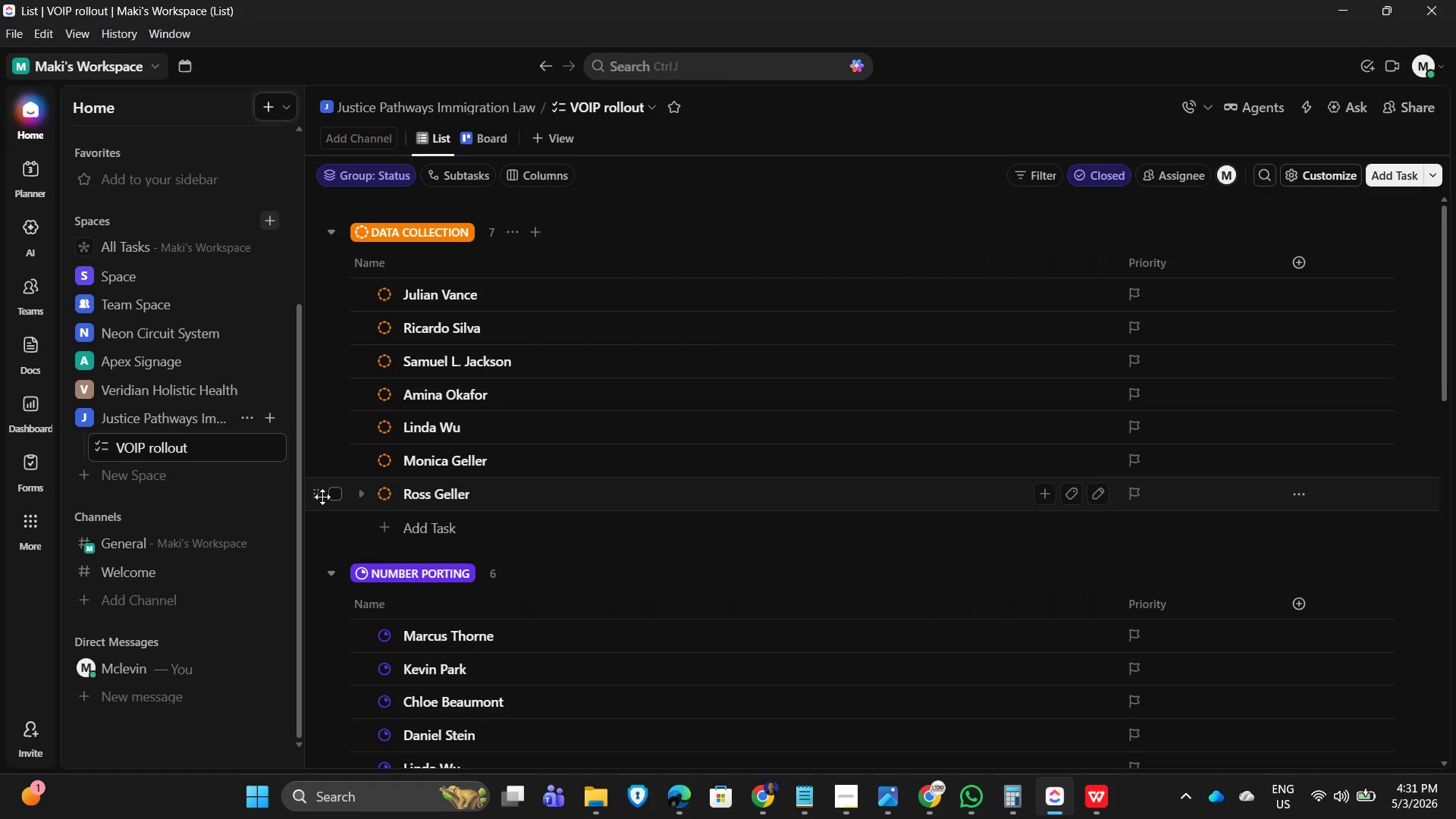 
key(Backspace)
key(Backspace)
key(Backspace)
key(Backspace)
key(Backspace)
type(Phone lin)
key(Backspace)
key(Backspace)
key(Backspace)
type(Lib)
key(Backspace)
type(ne)
 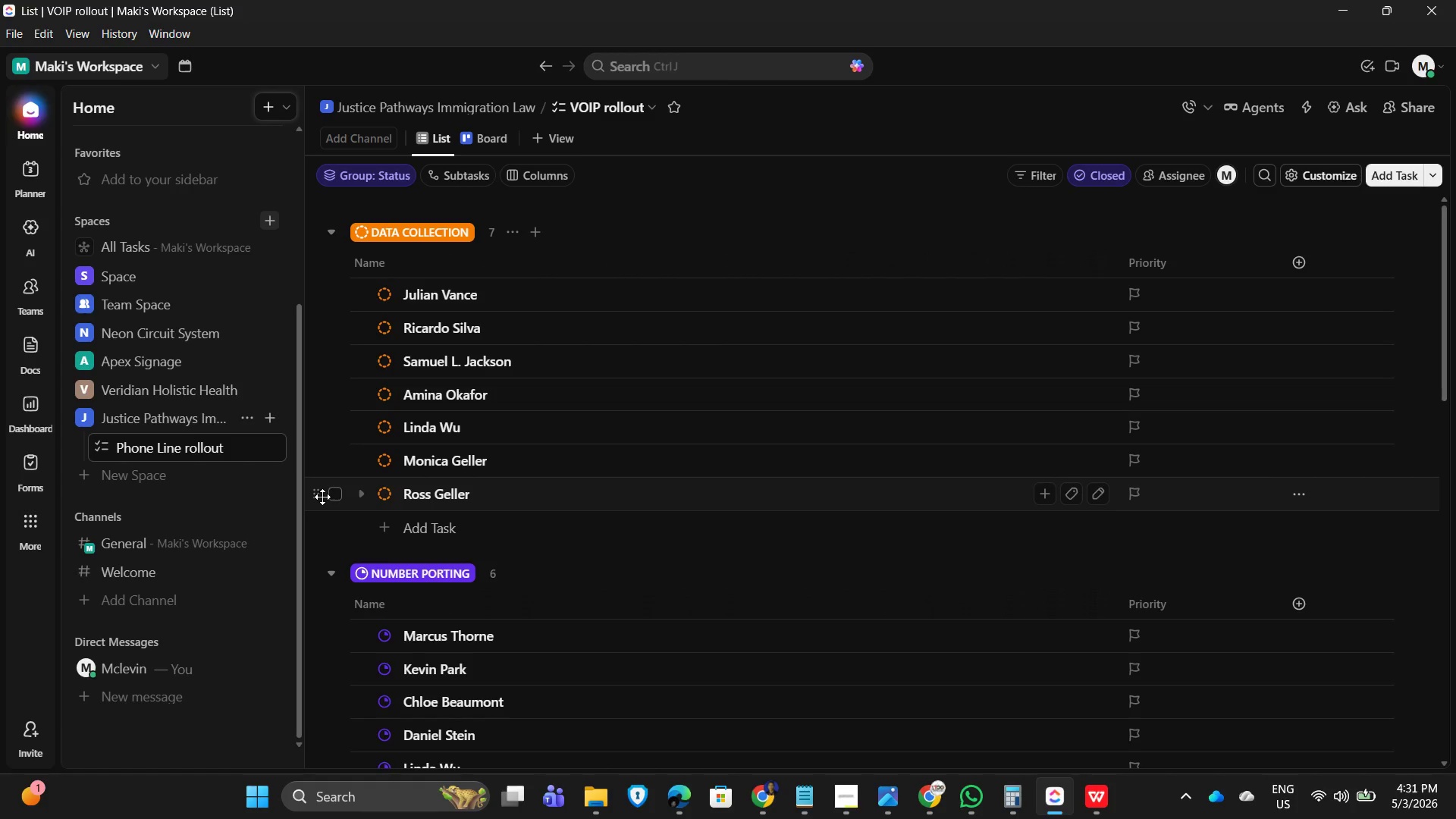 
key(ArrowRight)
 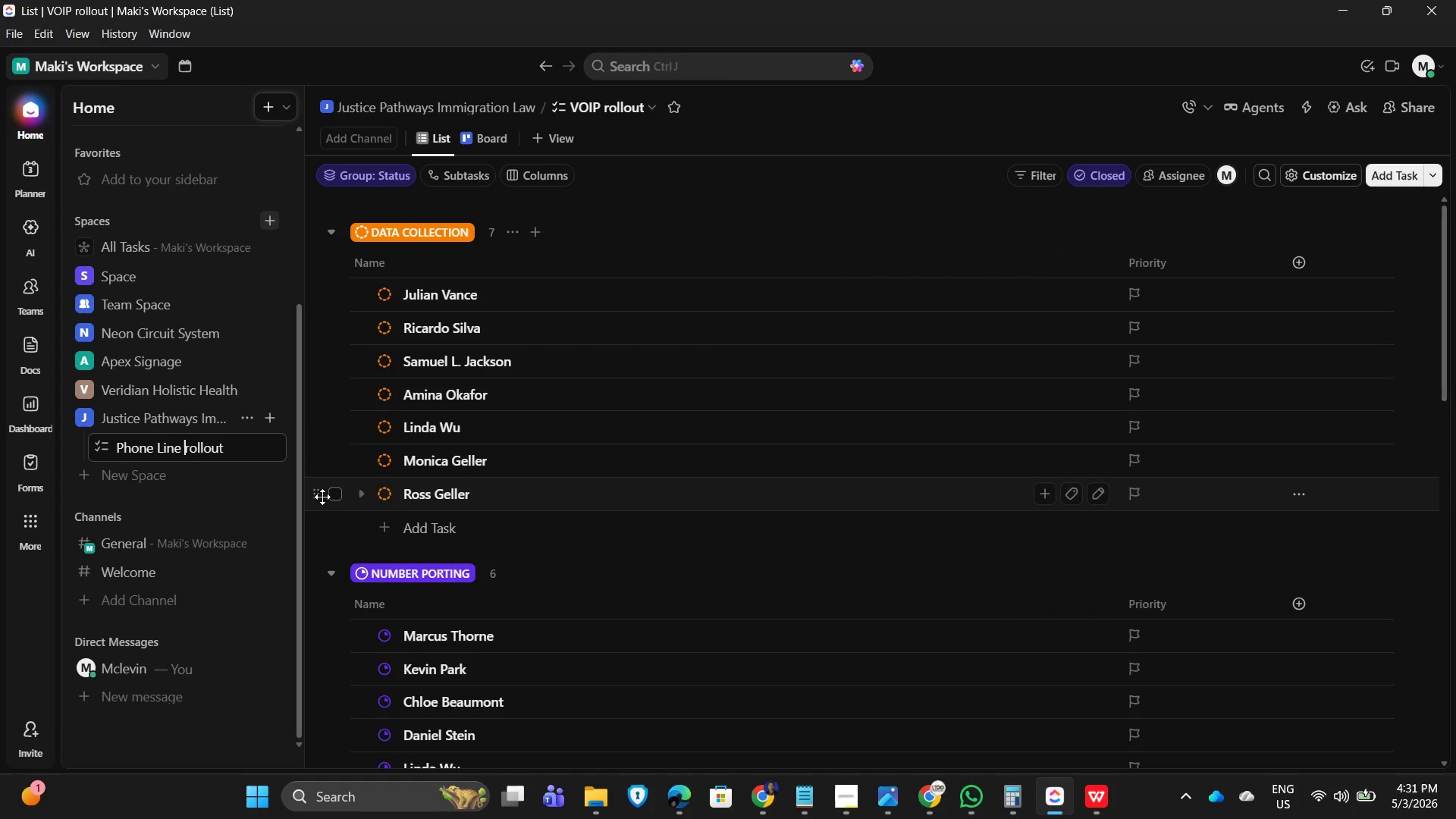 
key(ArrowRight)
 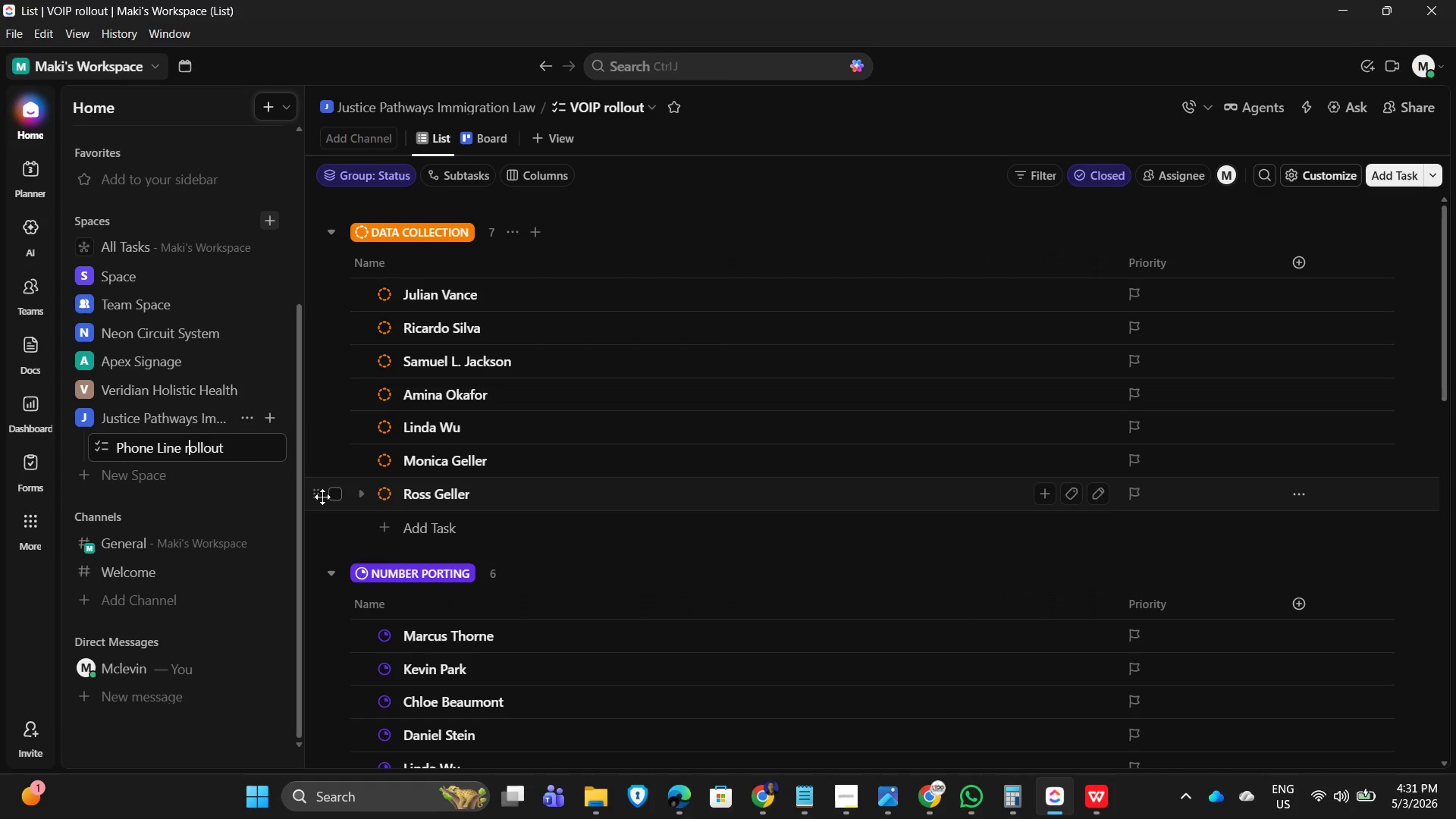 
key(ArrowRight)
 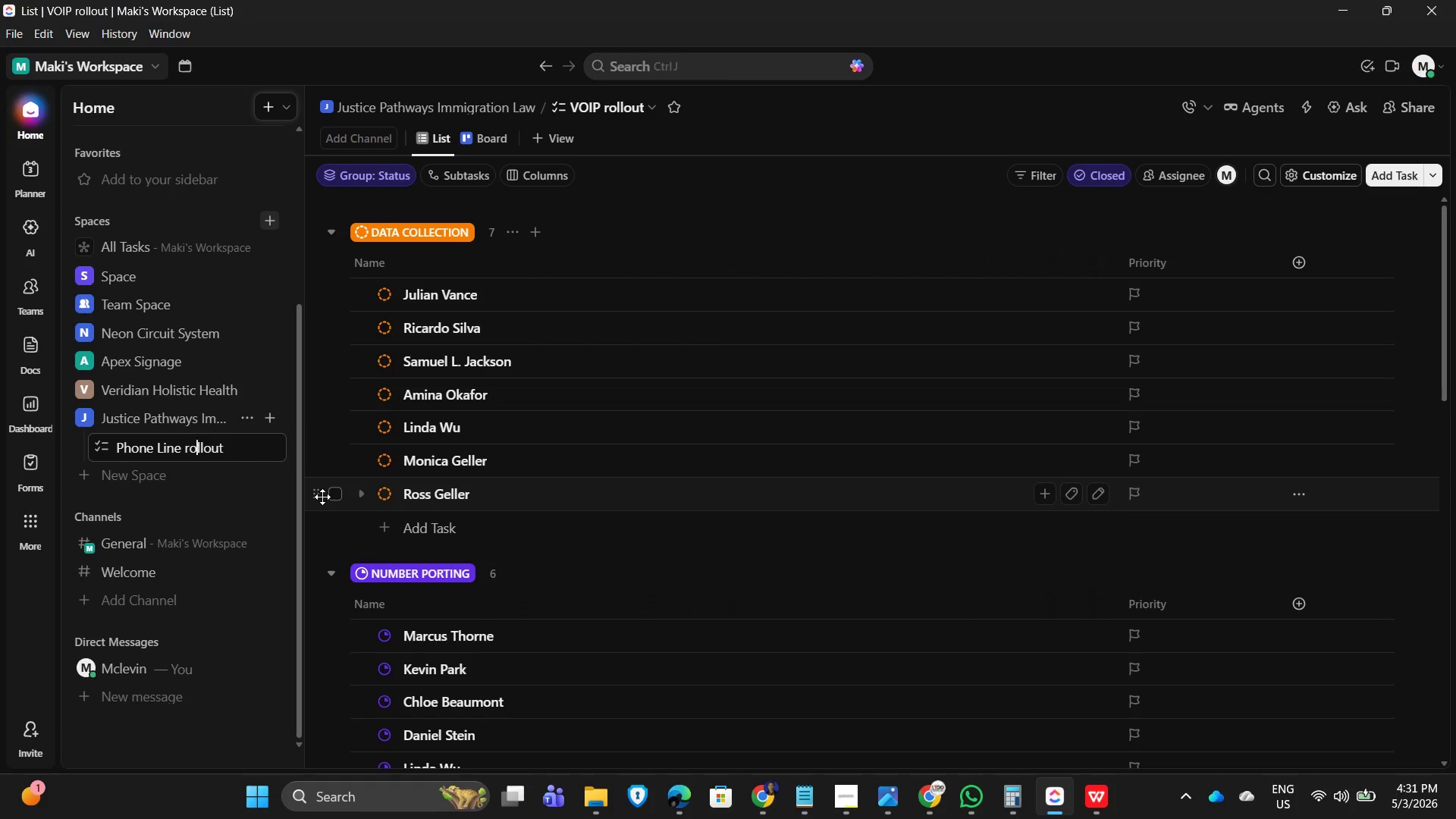 
key(ArrowRight)
 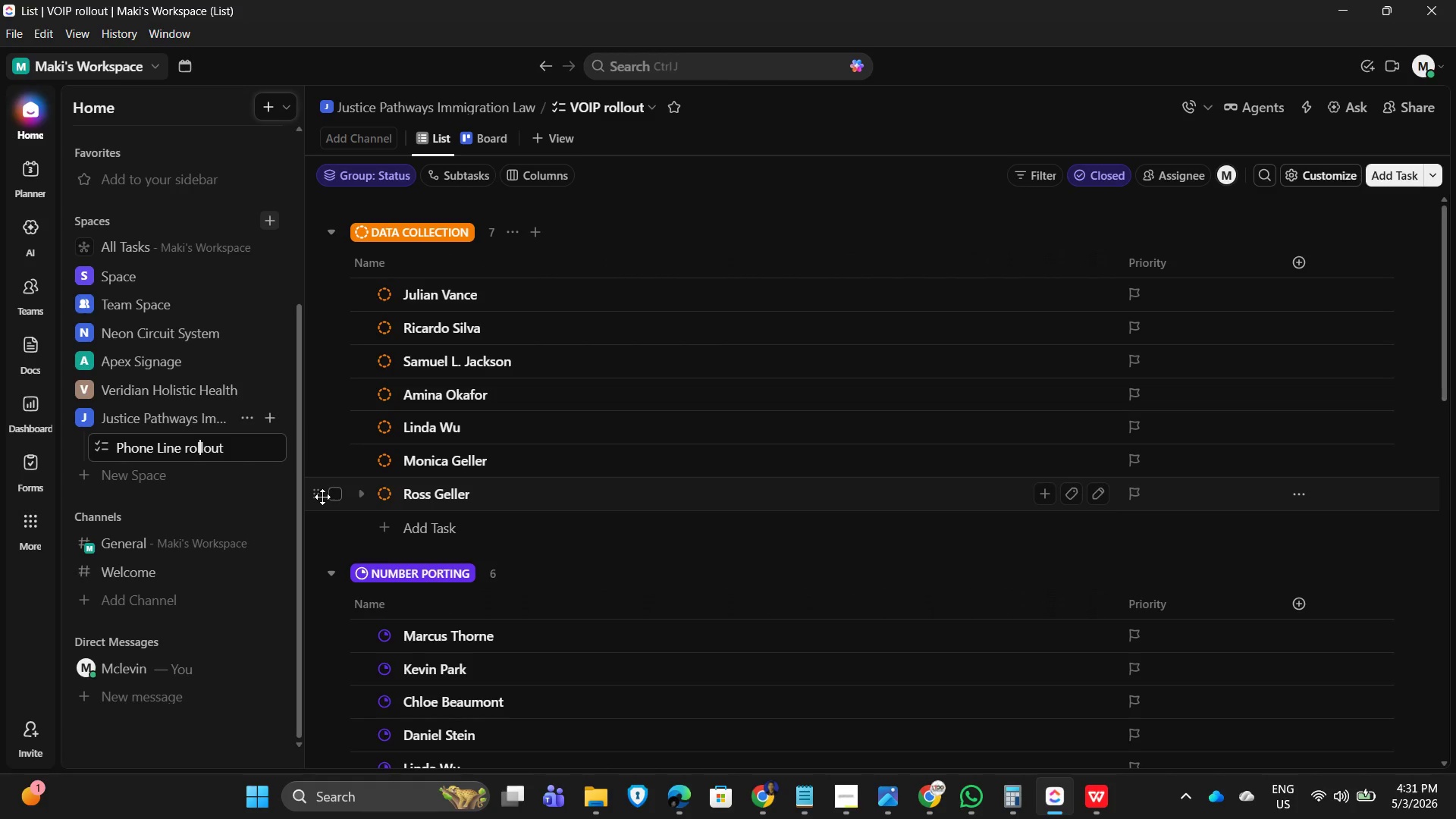 
key(ArrowRight)
 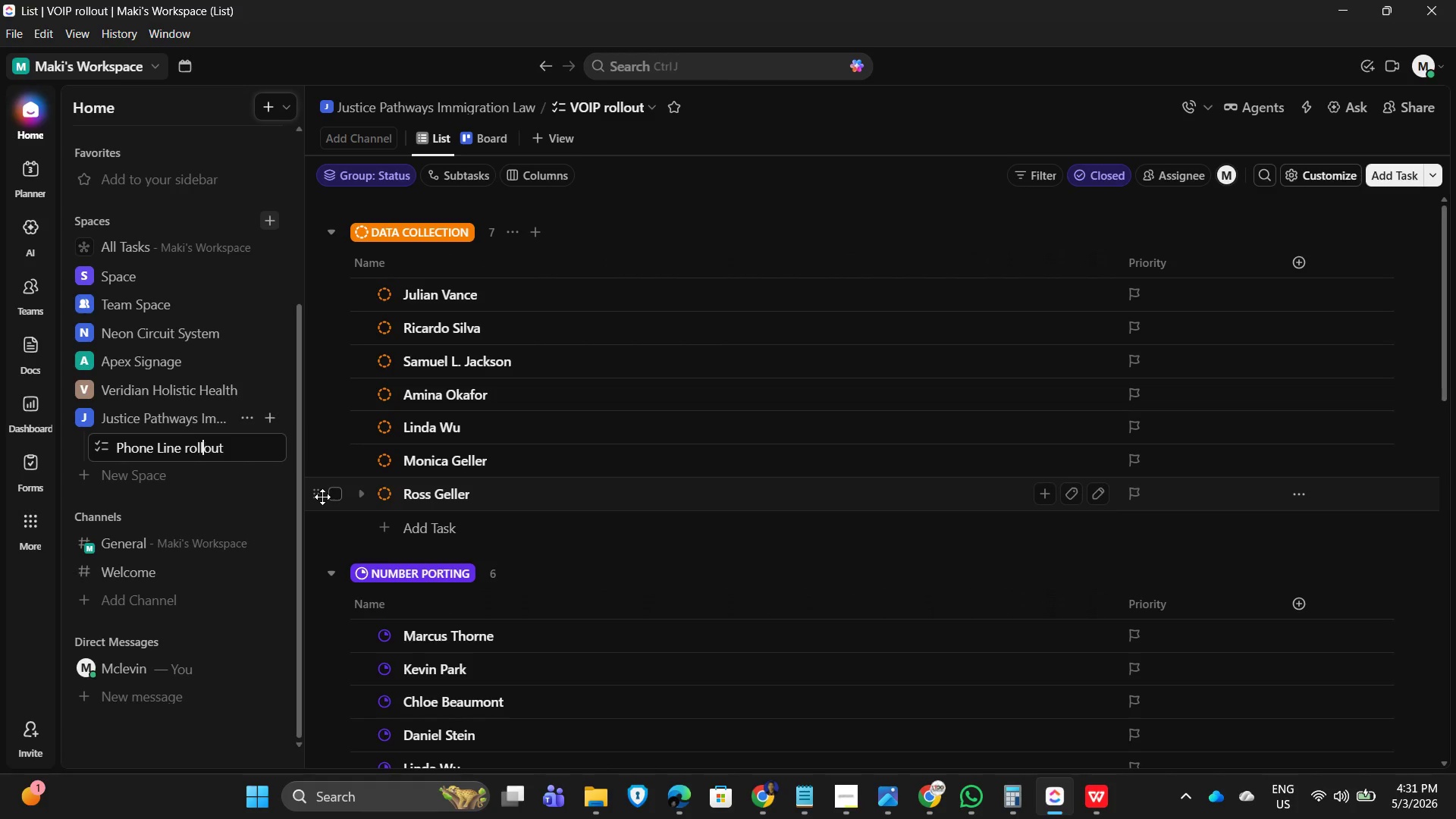 
key(ArrowRight)
 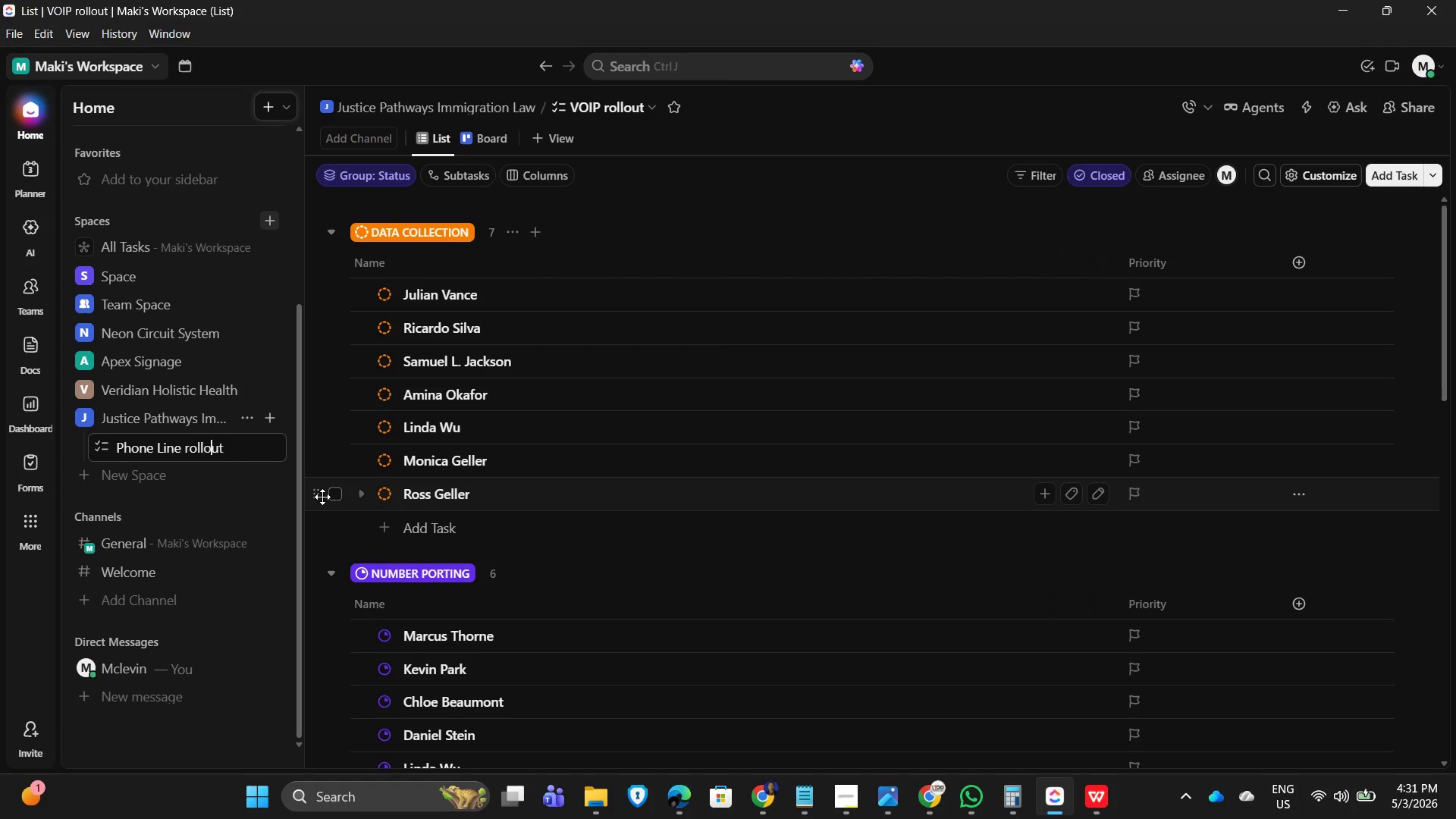 
key(ArrowRight)
 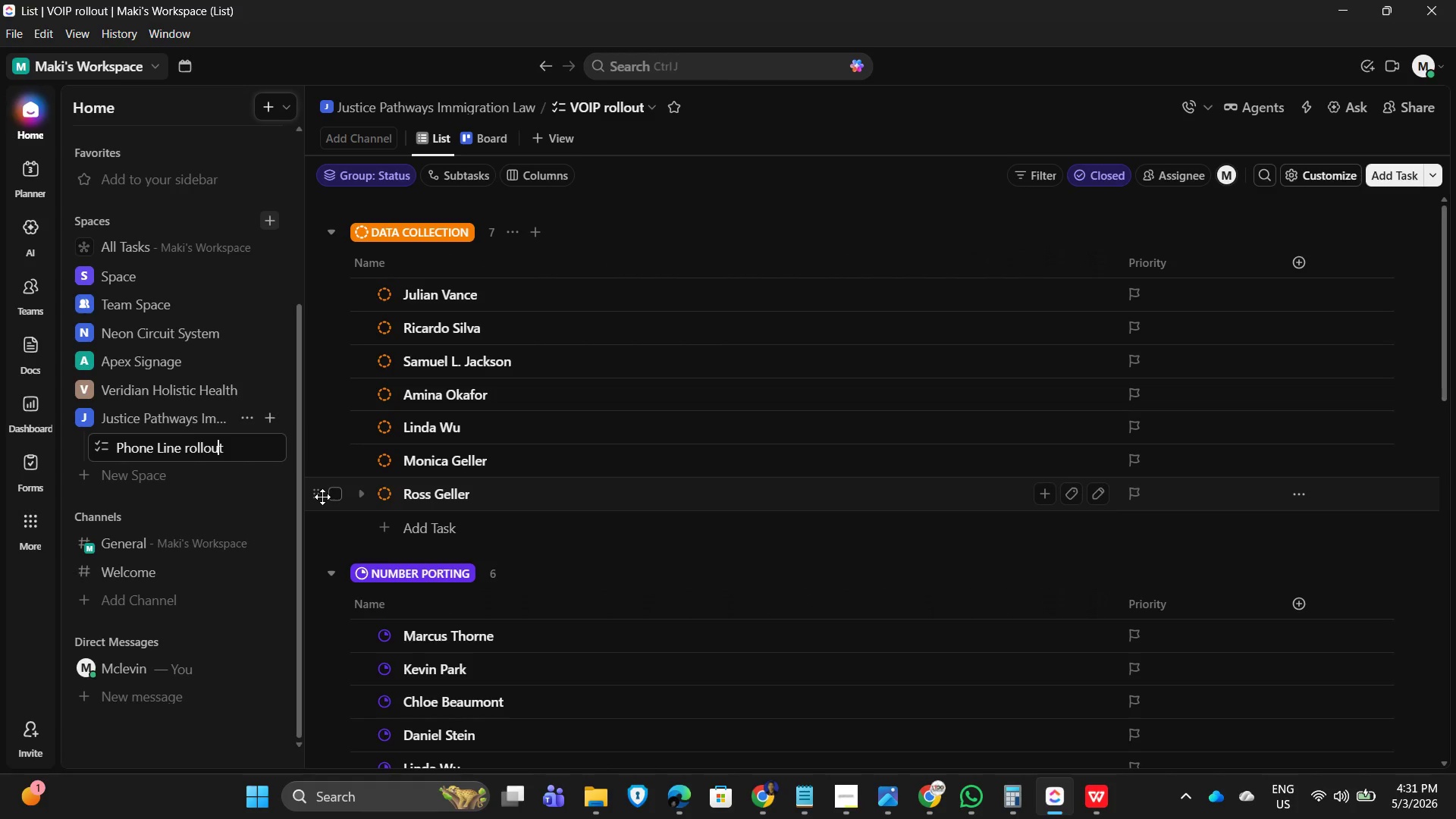 
key(ArrowLeft)
 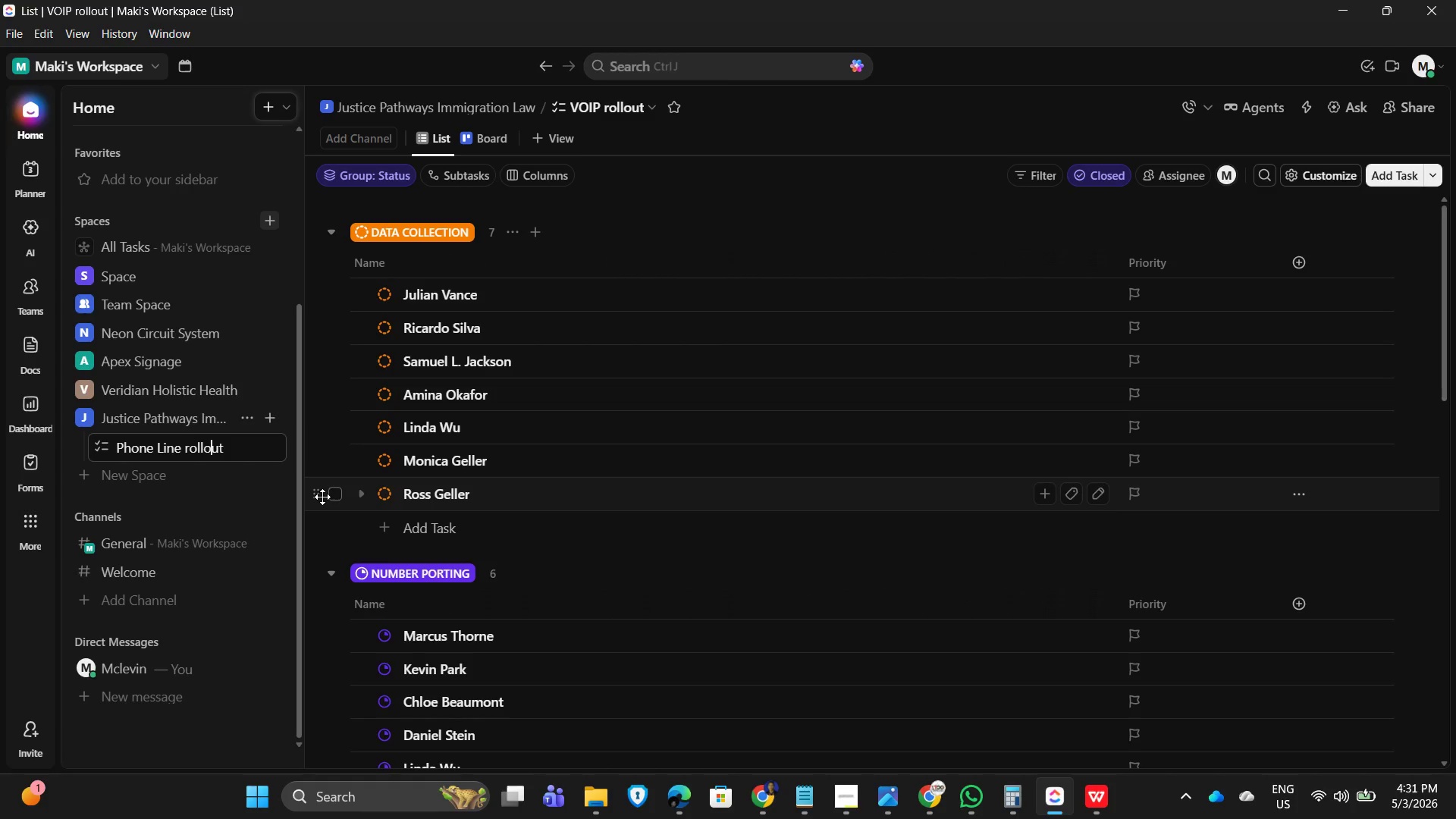 
key(ArrowLeft)
 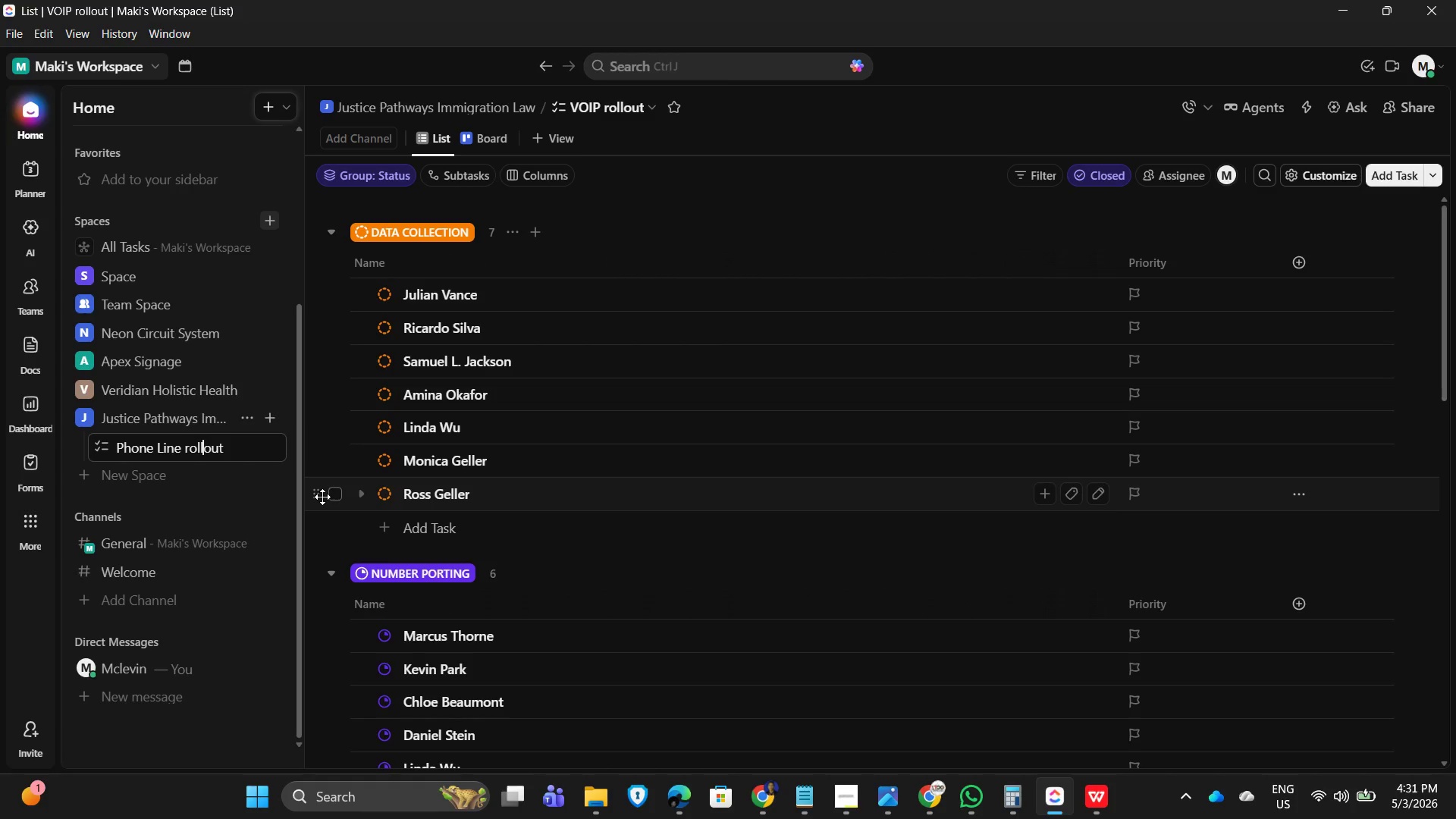 
key(ArrowLeft)
 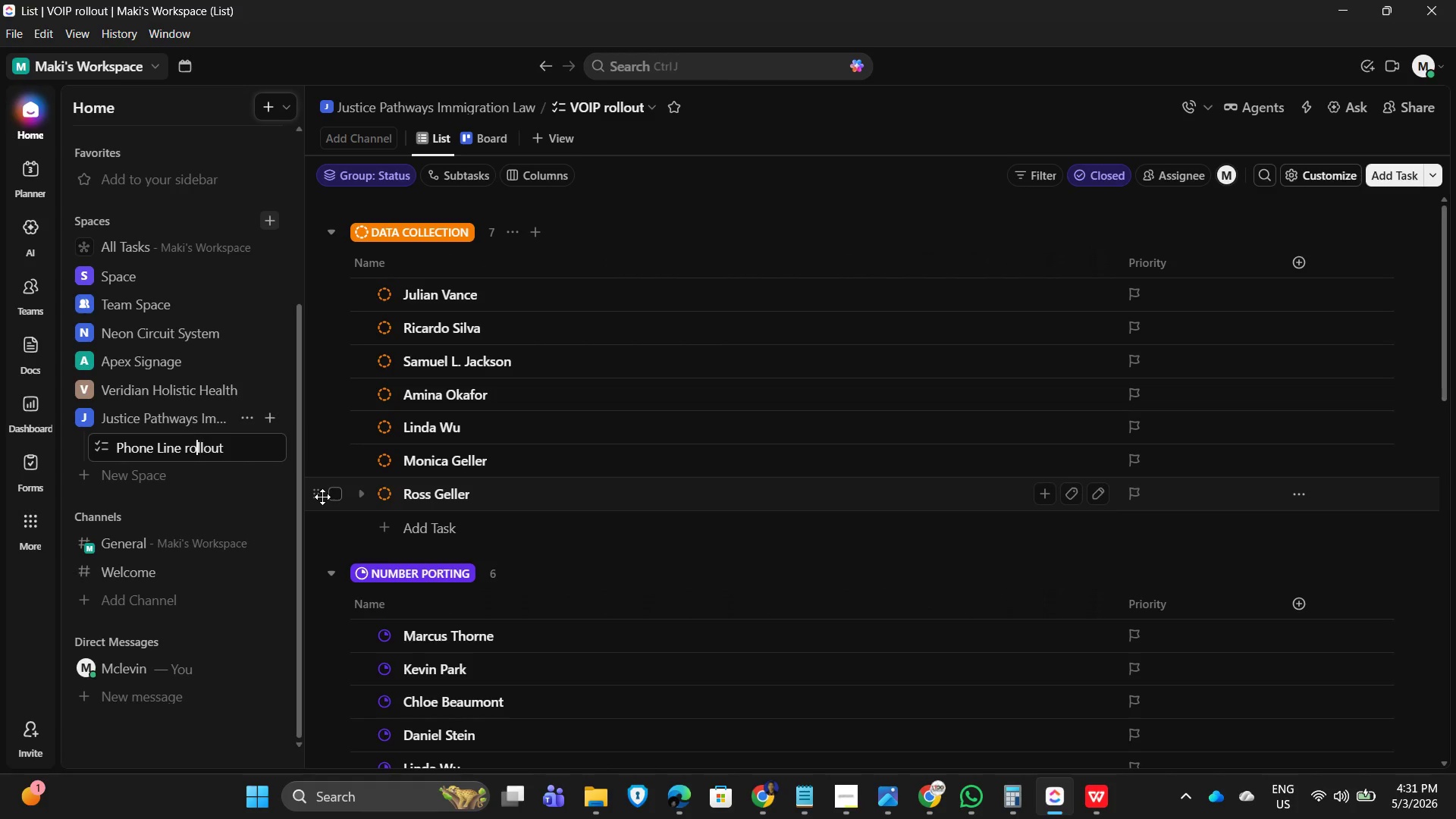 
key(ArrowLeft)
 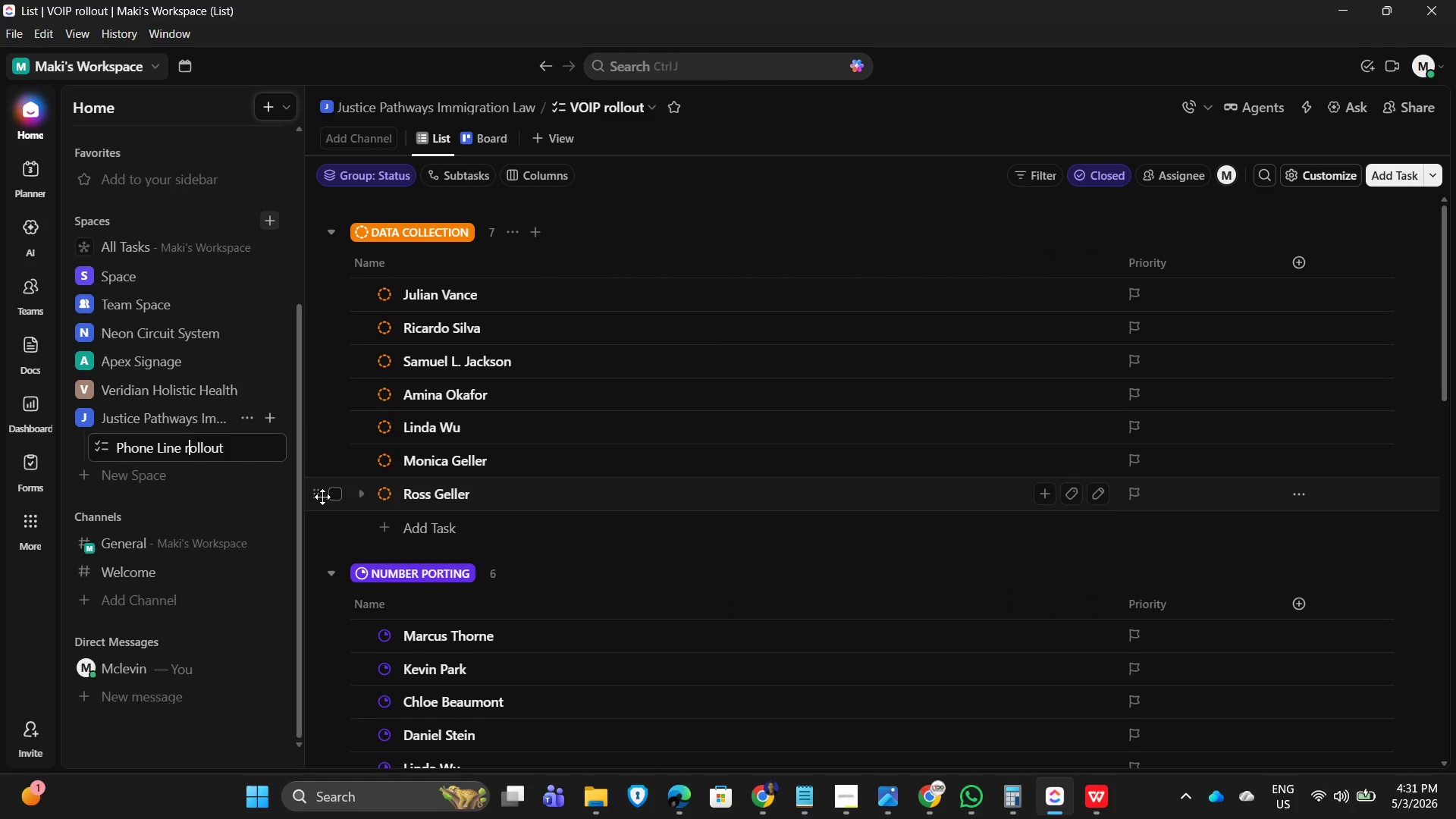 
key(ArrowLeft)
 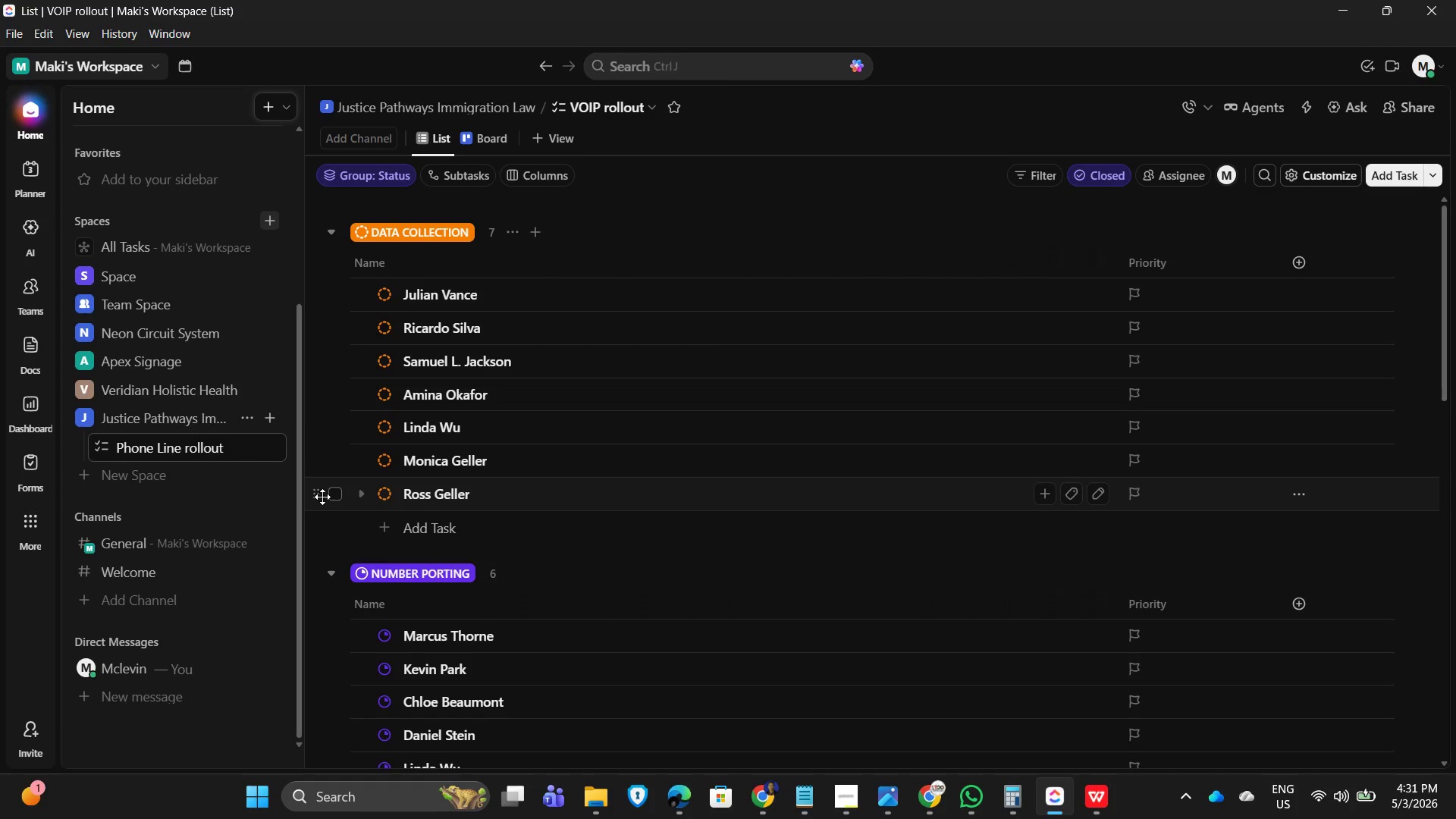 
key(Backspace)
 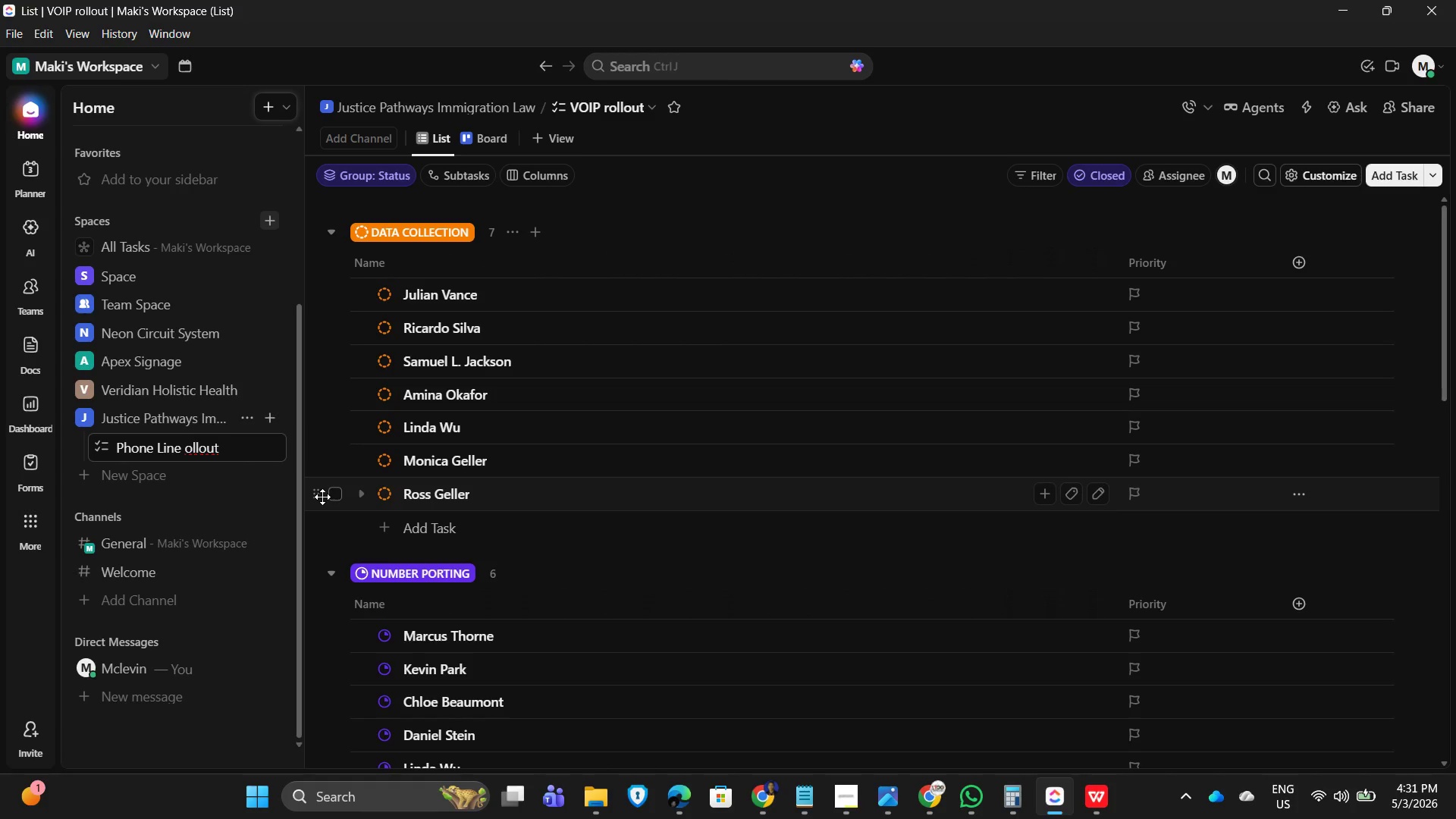 
key(Shift+R)
 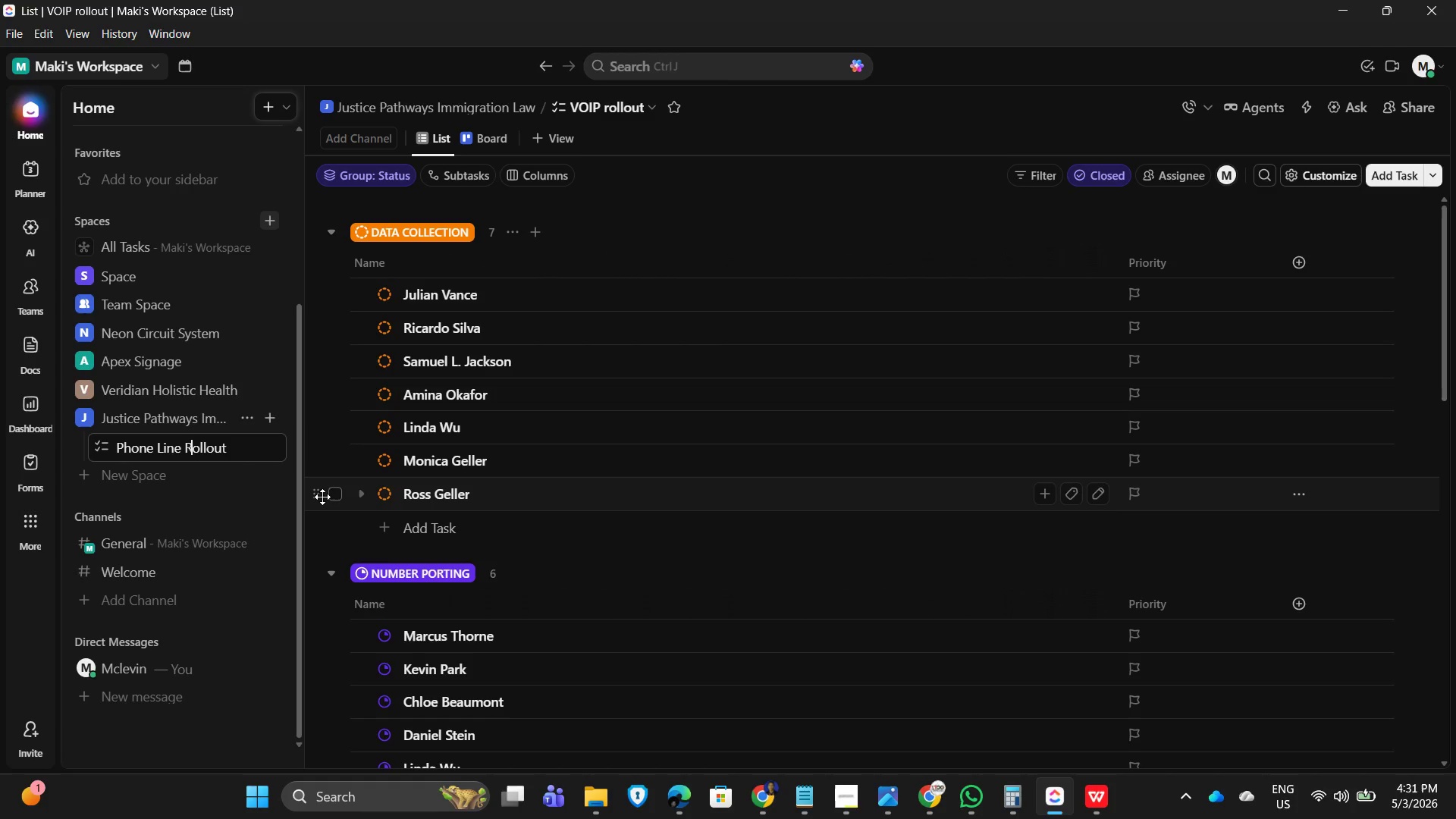 
key(ArrowRight)
 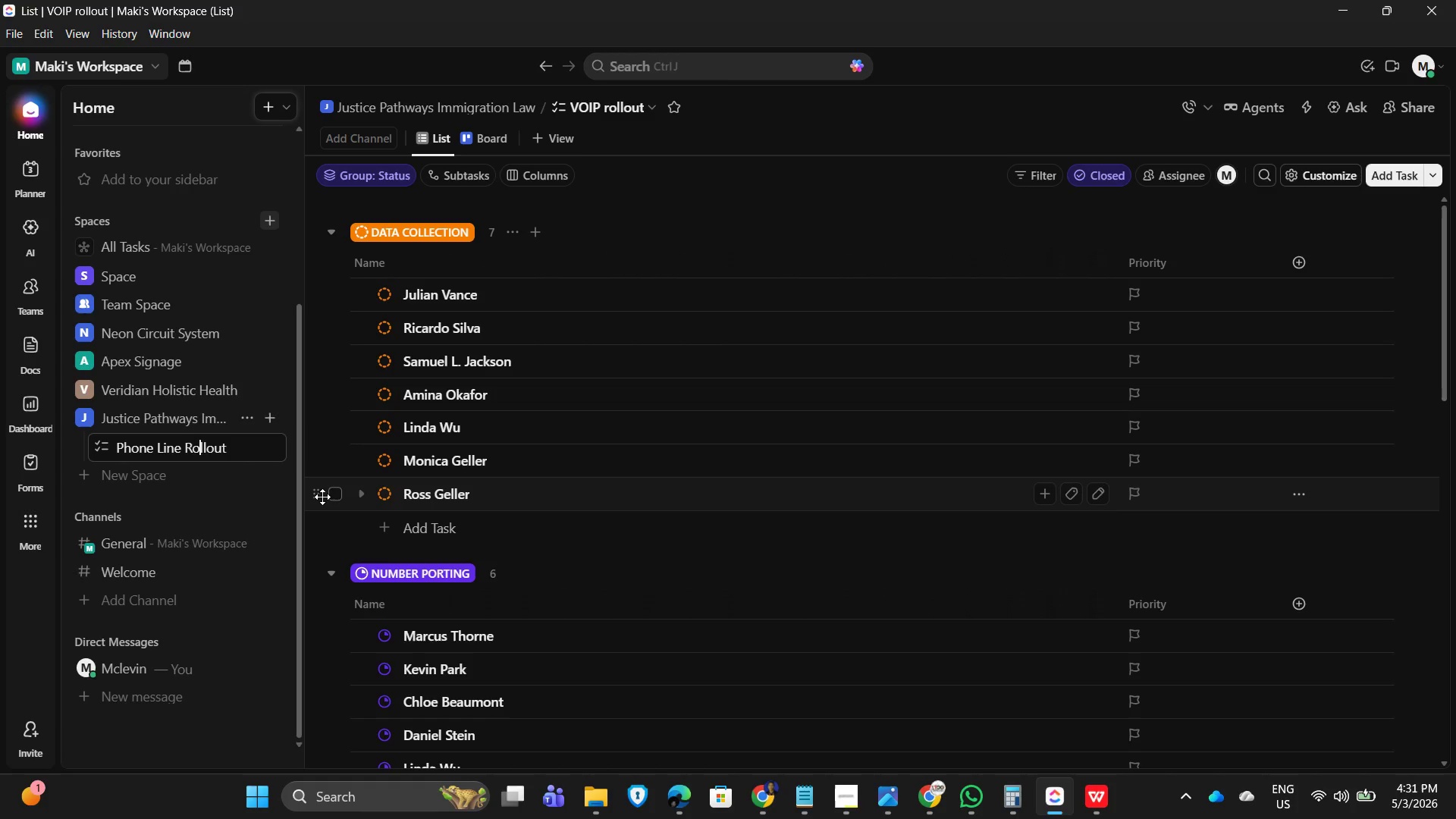 
key(ArrowRight)
 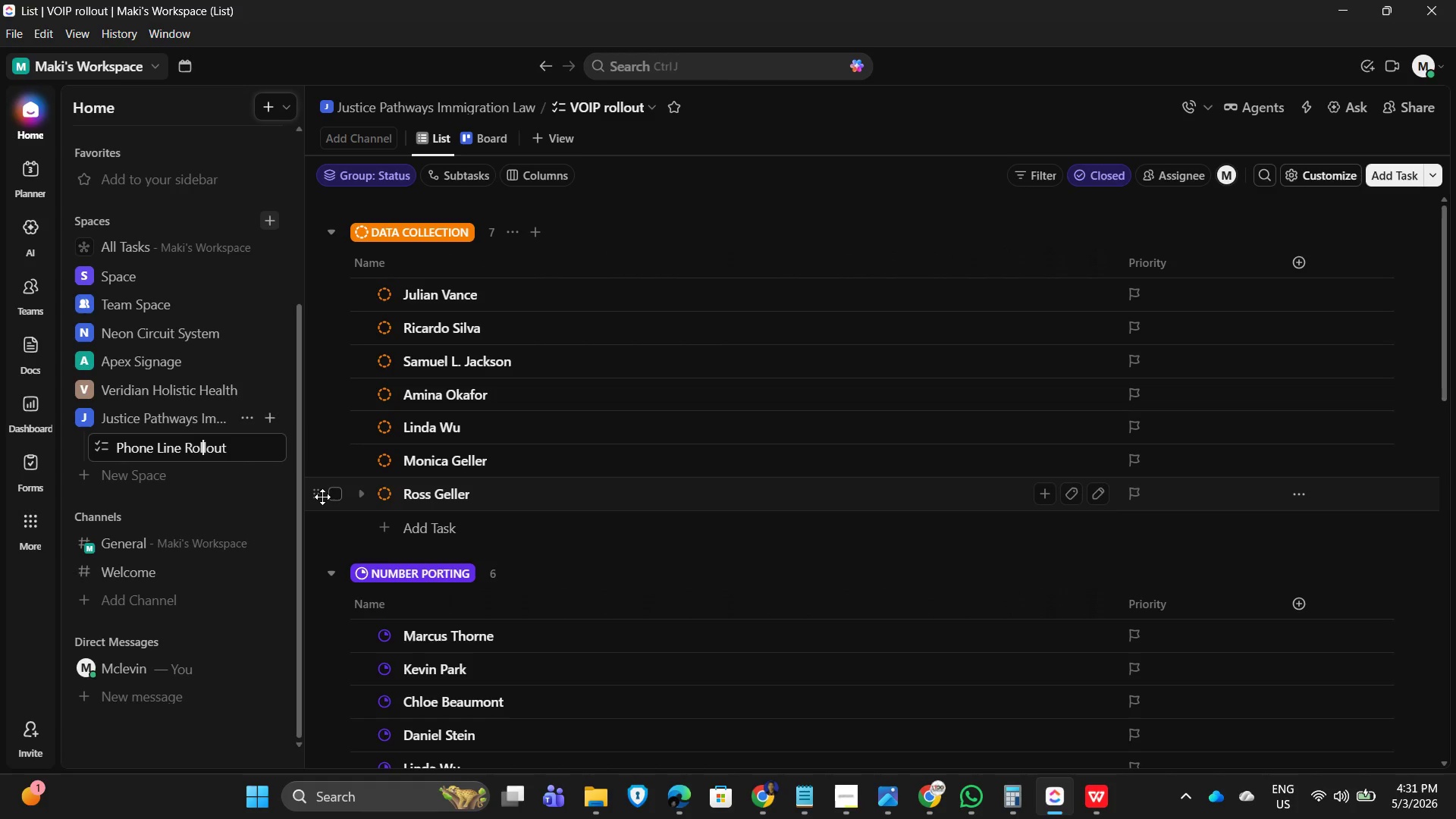 
key(ArrowRight)
 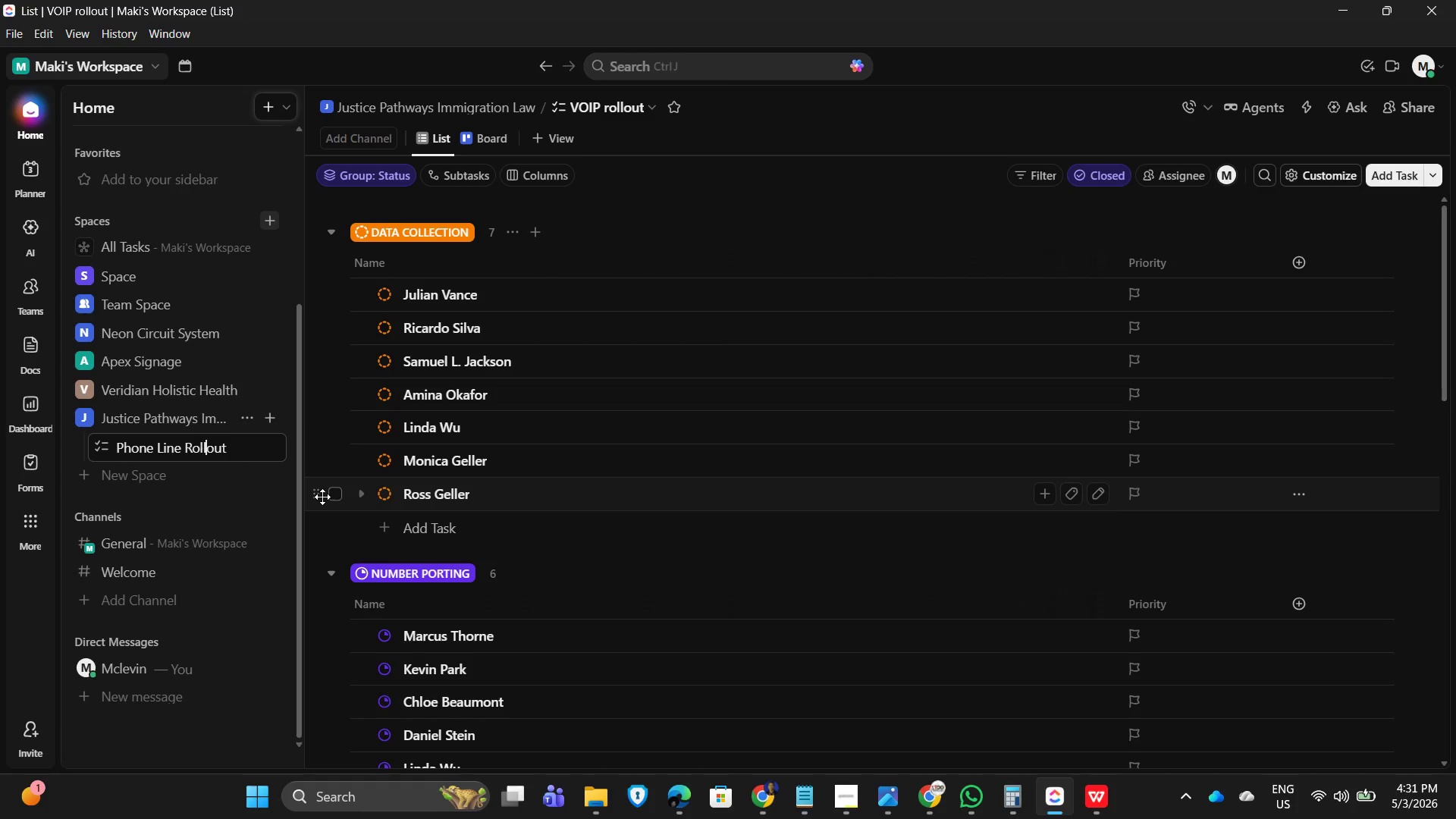 
key(ArrowRight)
 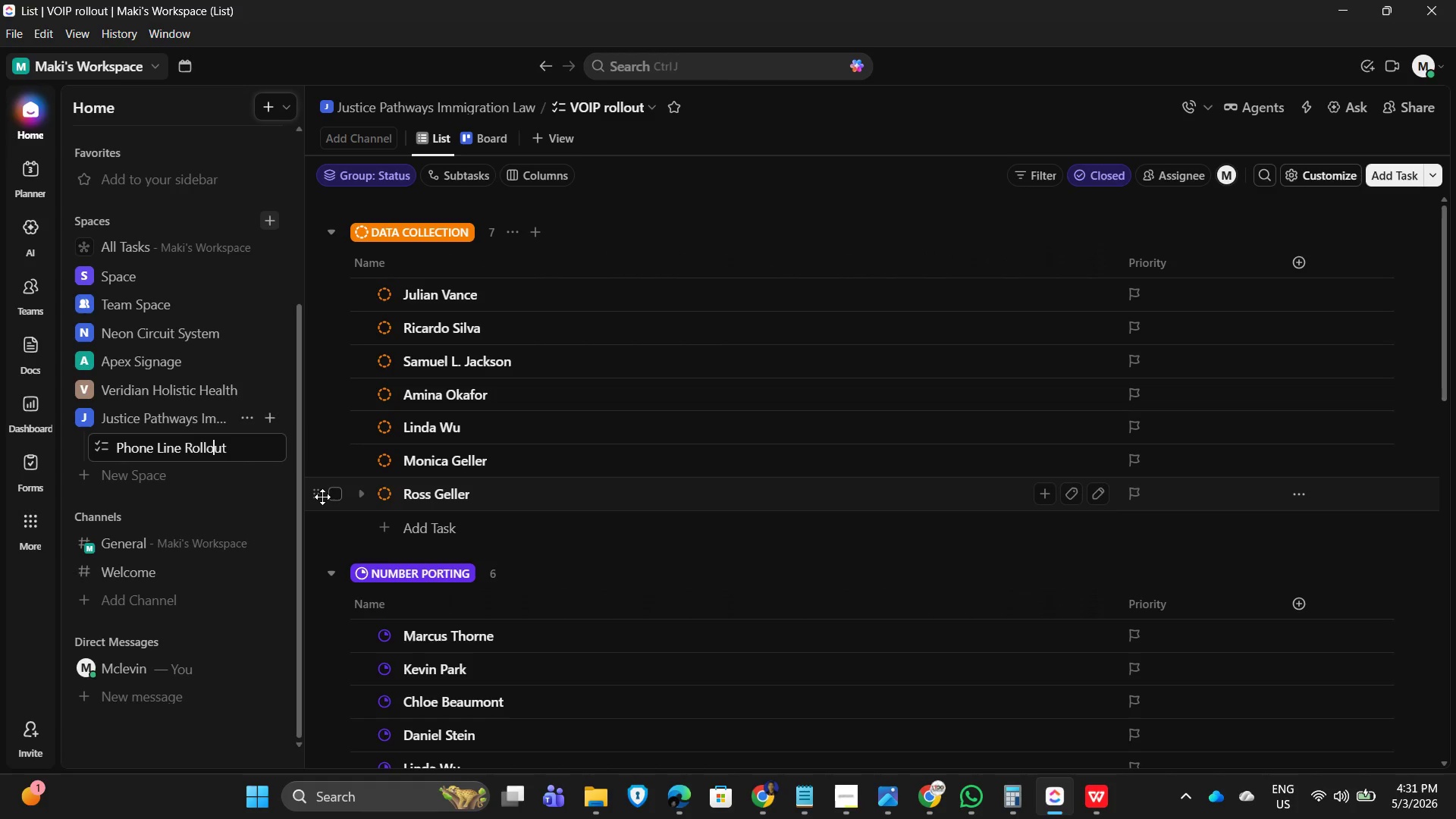 
key(ArrowRight)
 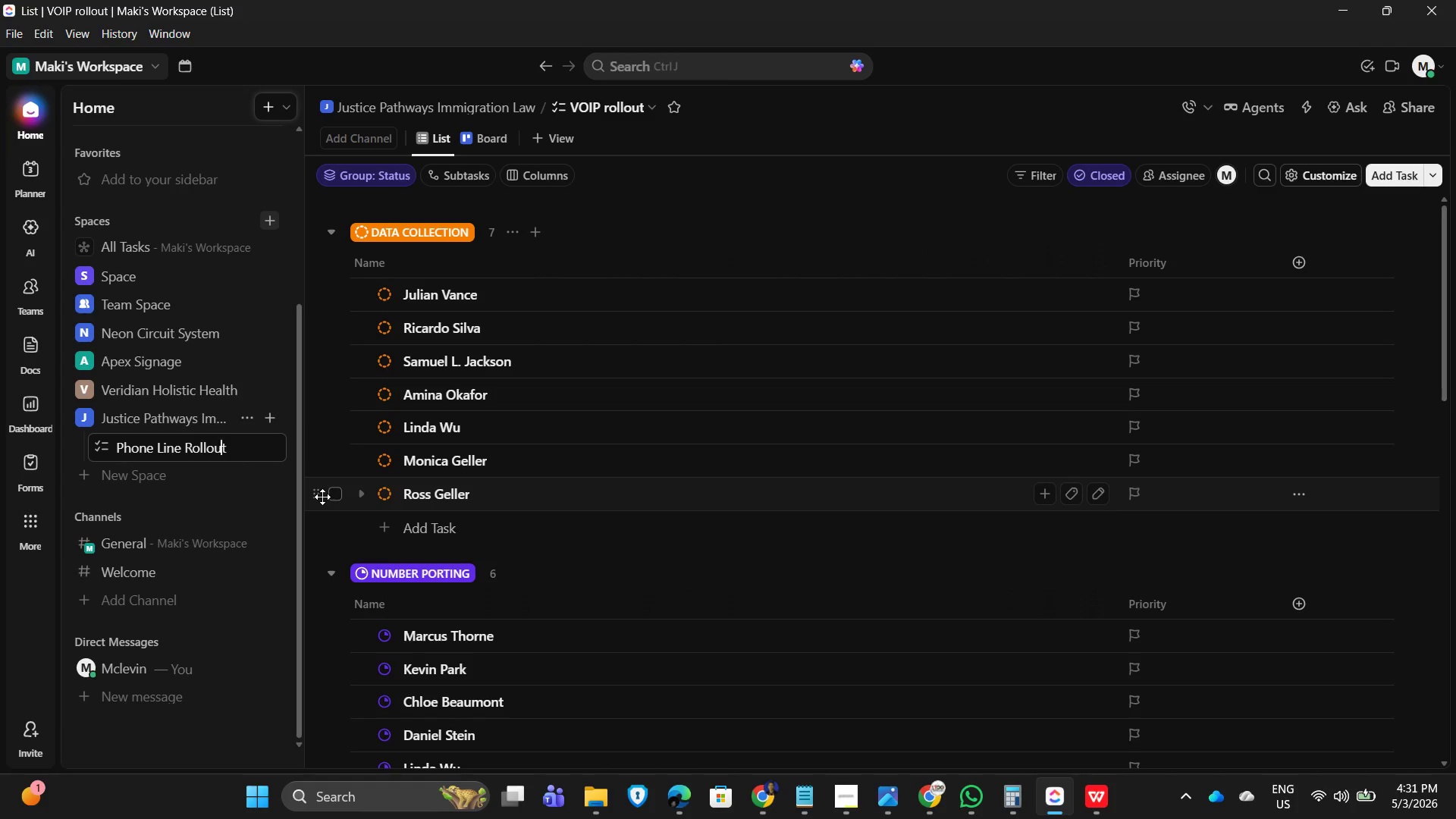 
key(ArrowRight)
 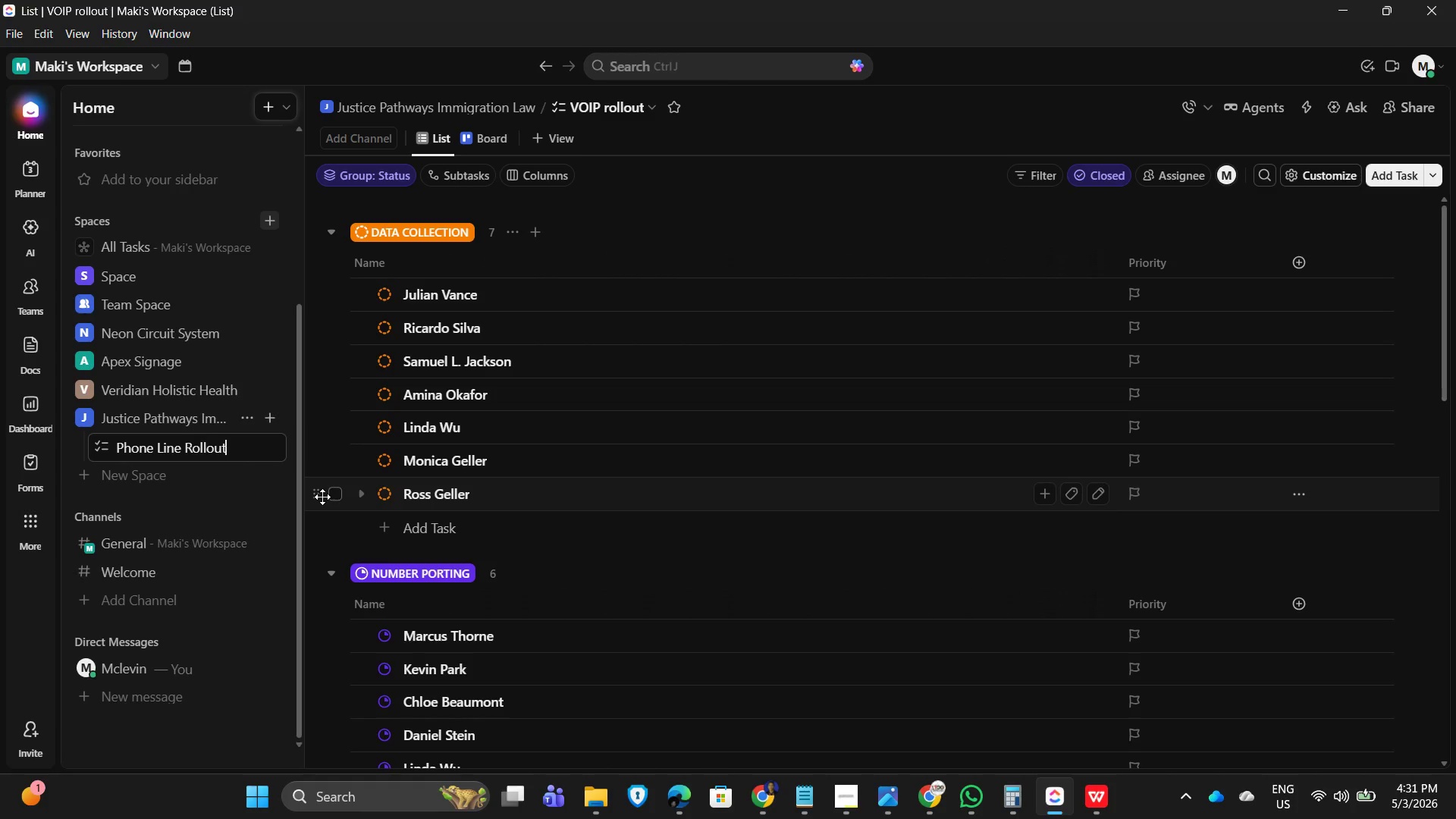 
key(ArrowRight)
 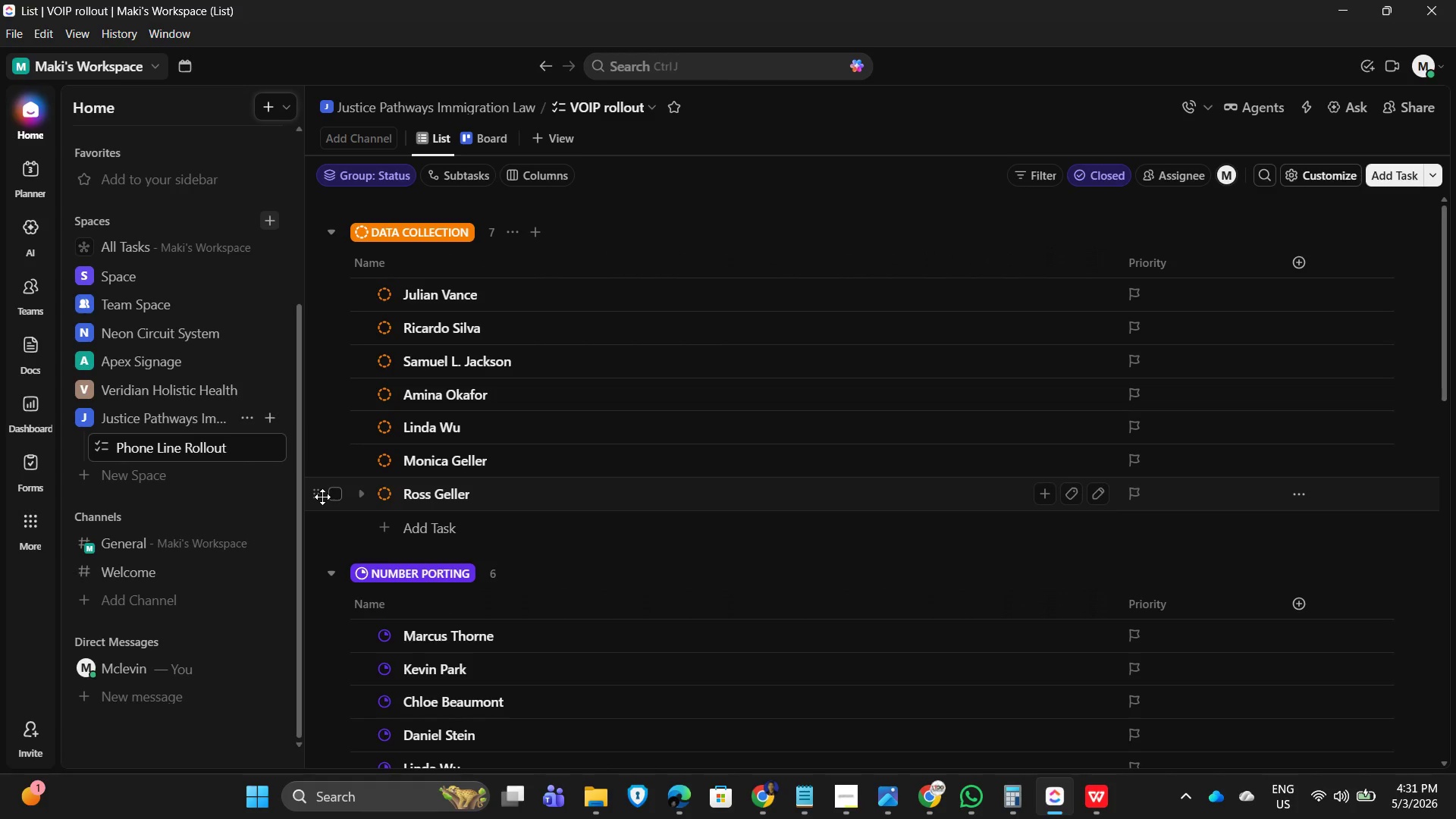 
type( Tracker)
 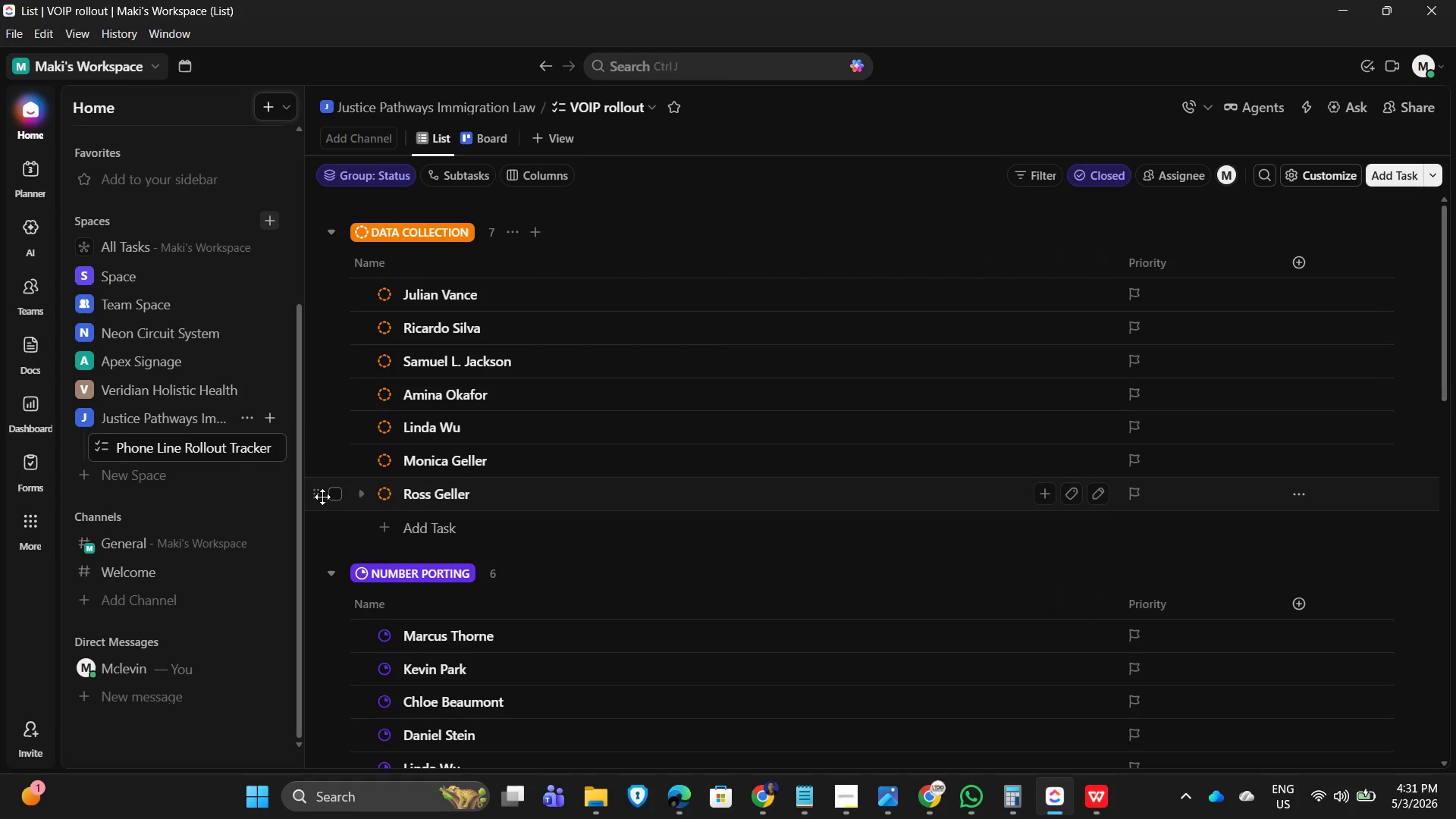 
key(Enter)
 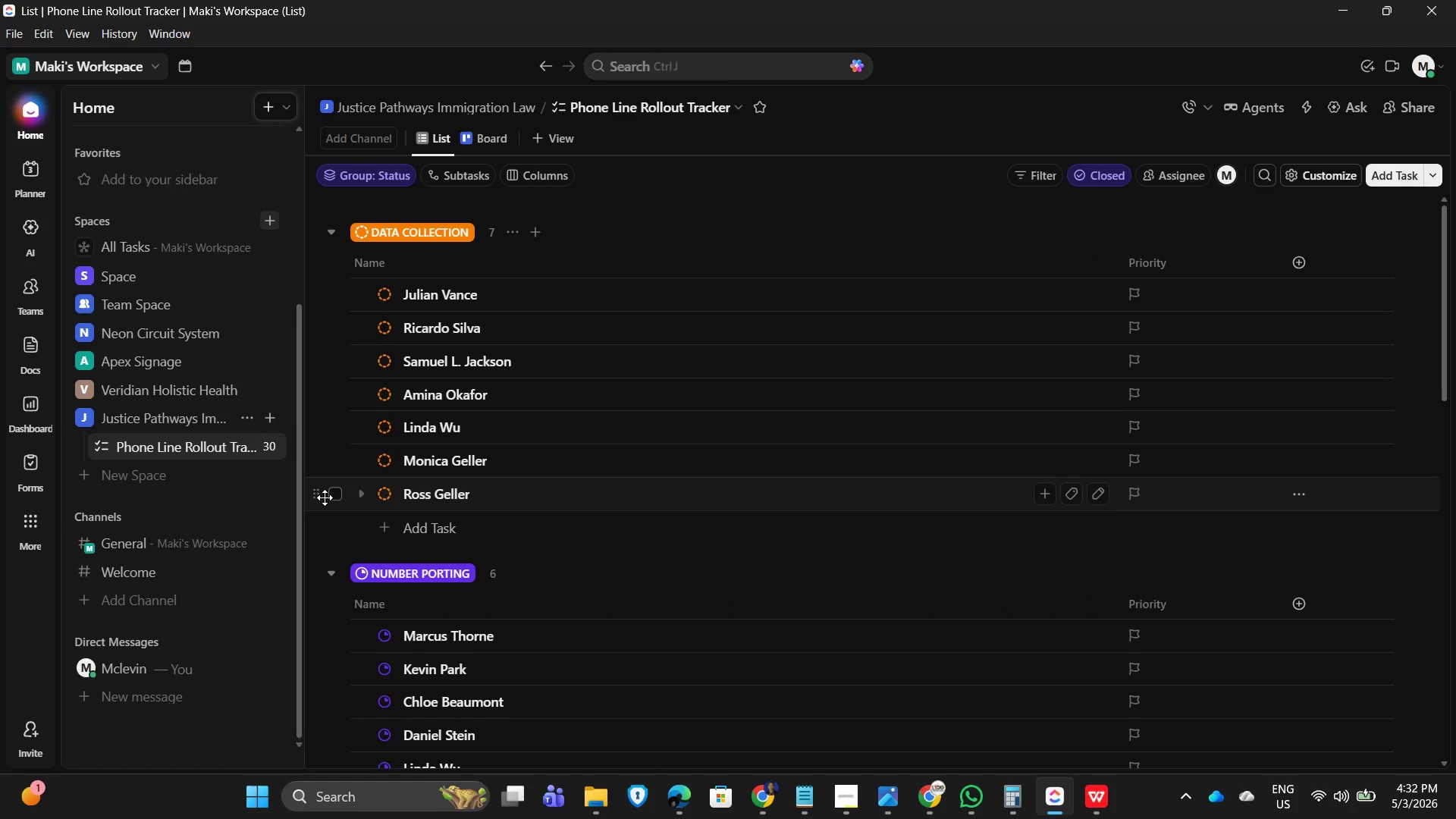 
wait(42.28)
 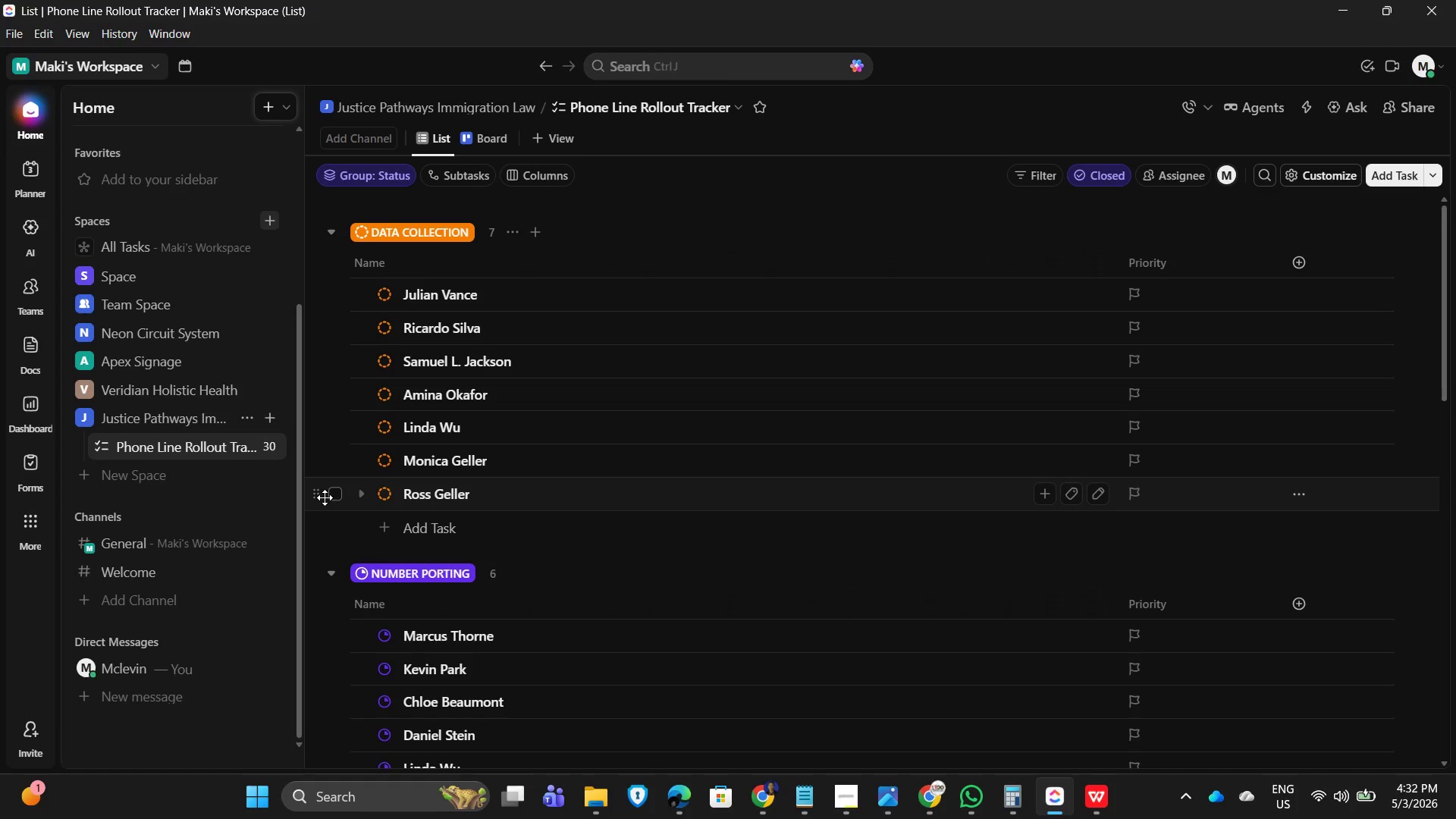 
left_click([856, 196])
 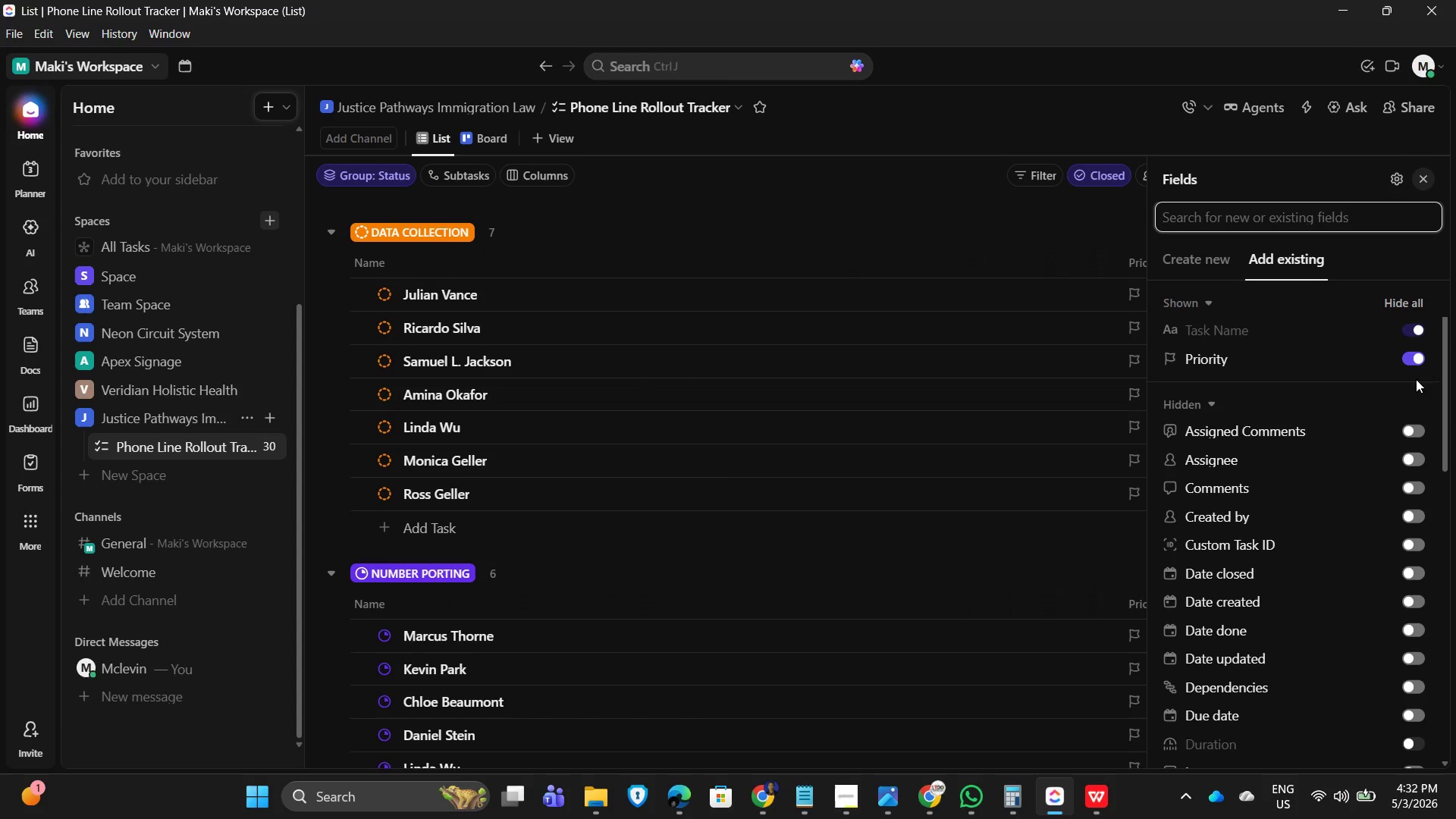 
left_click([1417, 362])
 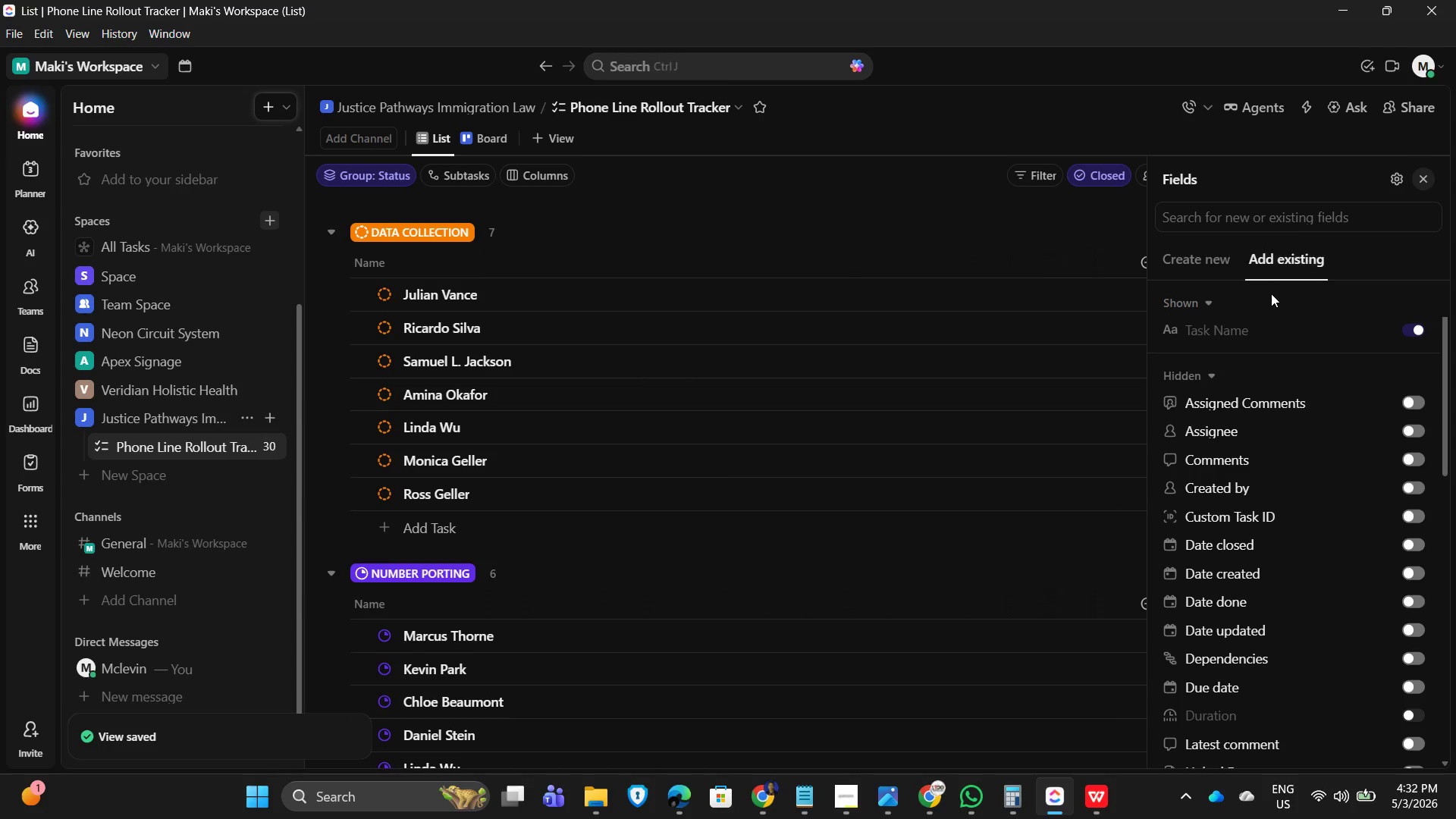 
scroll: coordinate [1320, 617], scroll_direction: down, amount: 13.0
 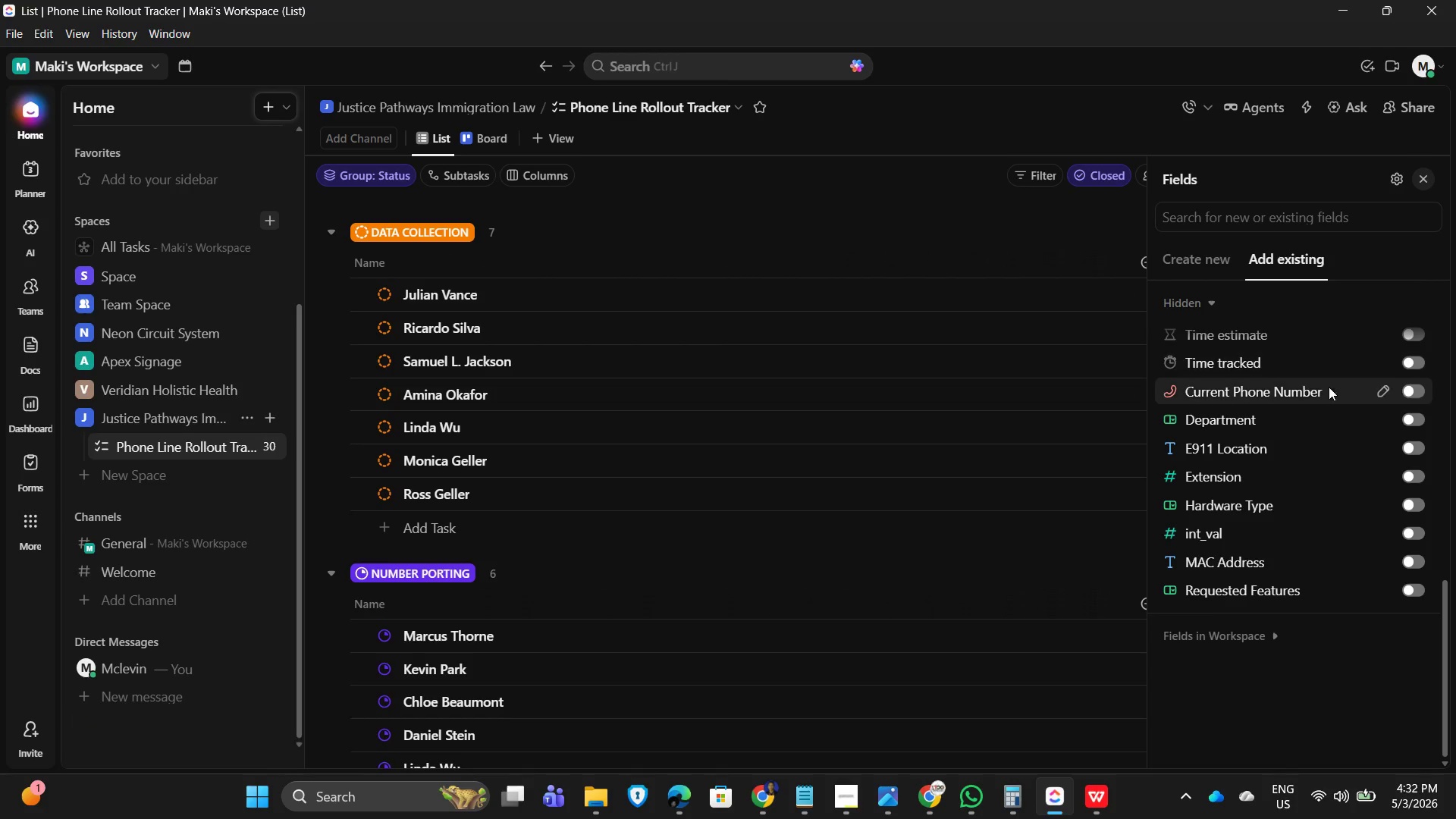 
mouse_move([1325, 446])
 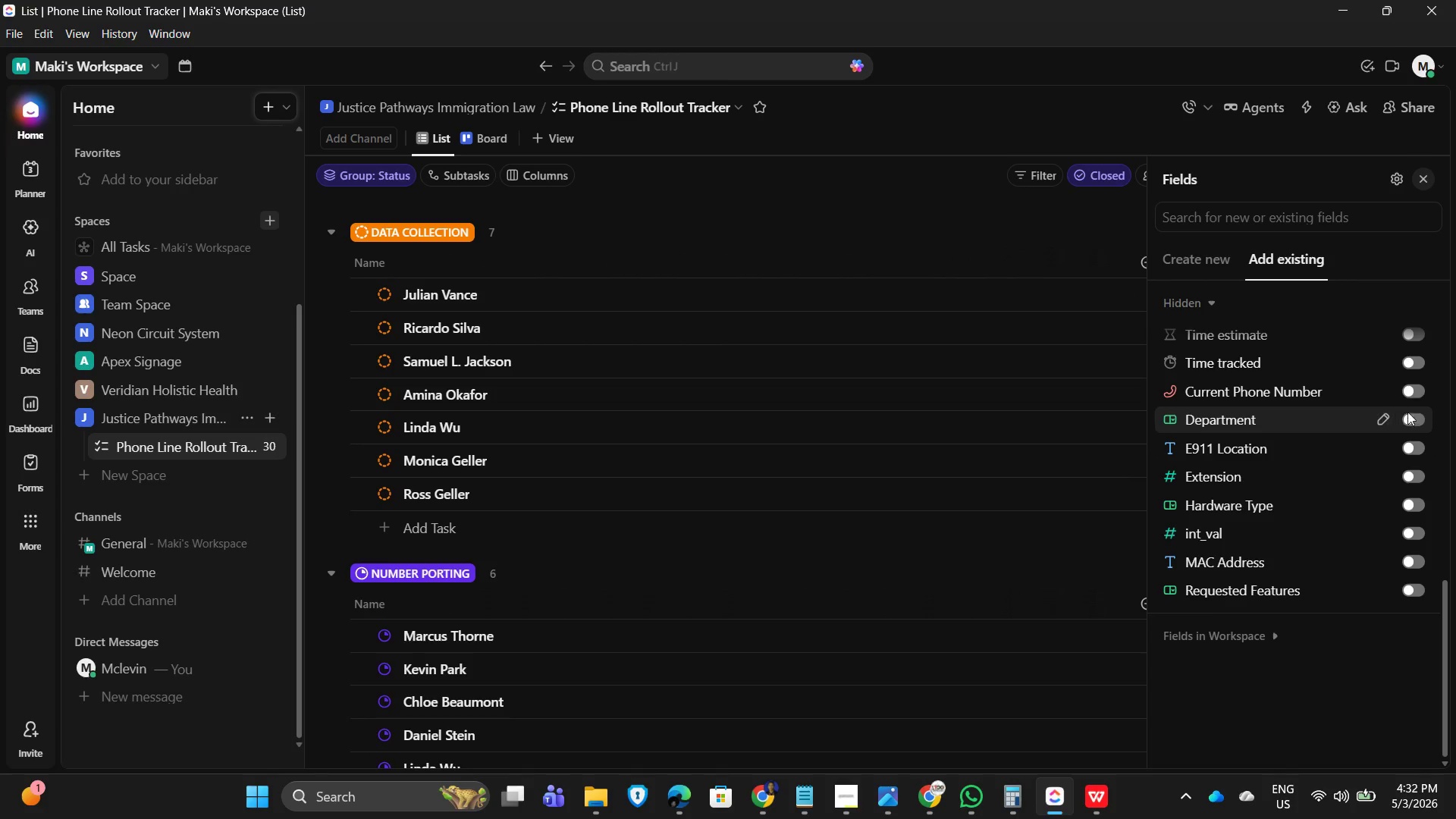 
left_click([1414, 415])
 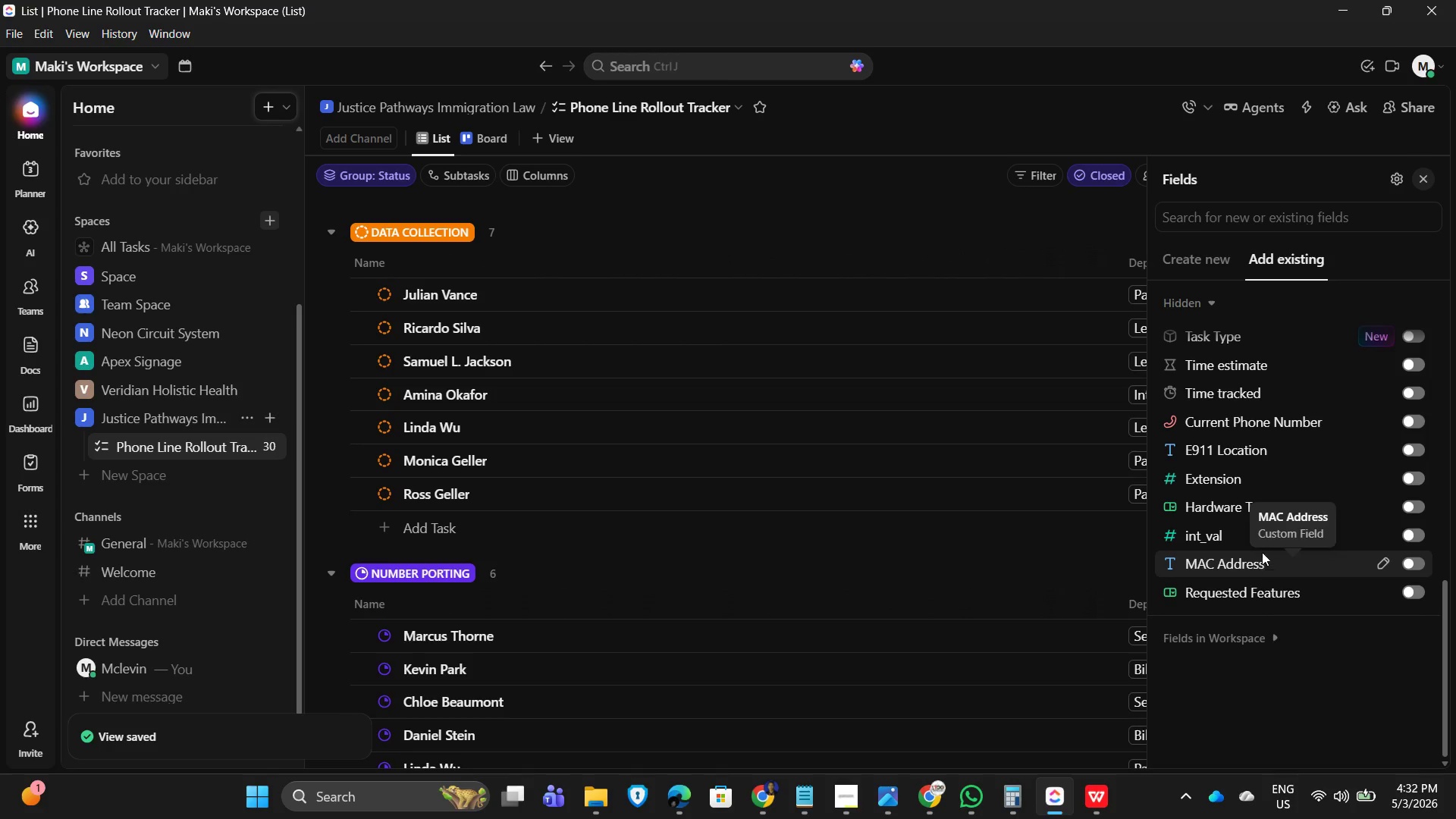 
left_click([1414, 421])
 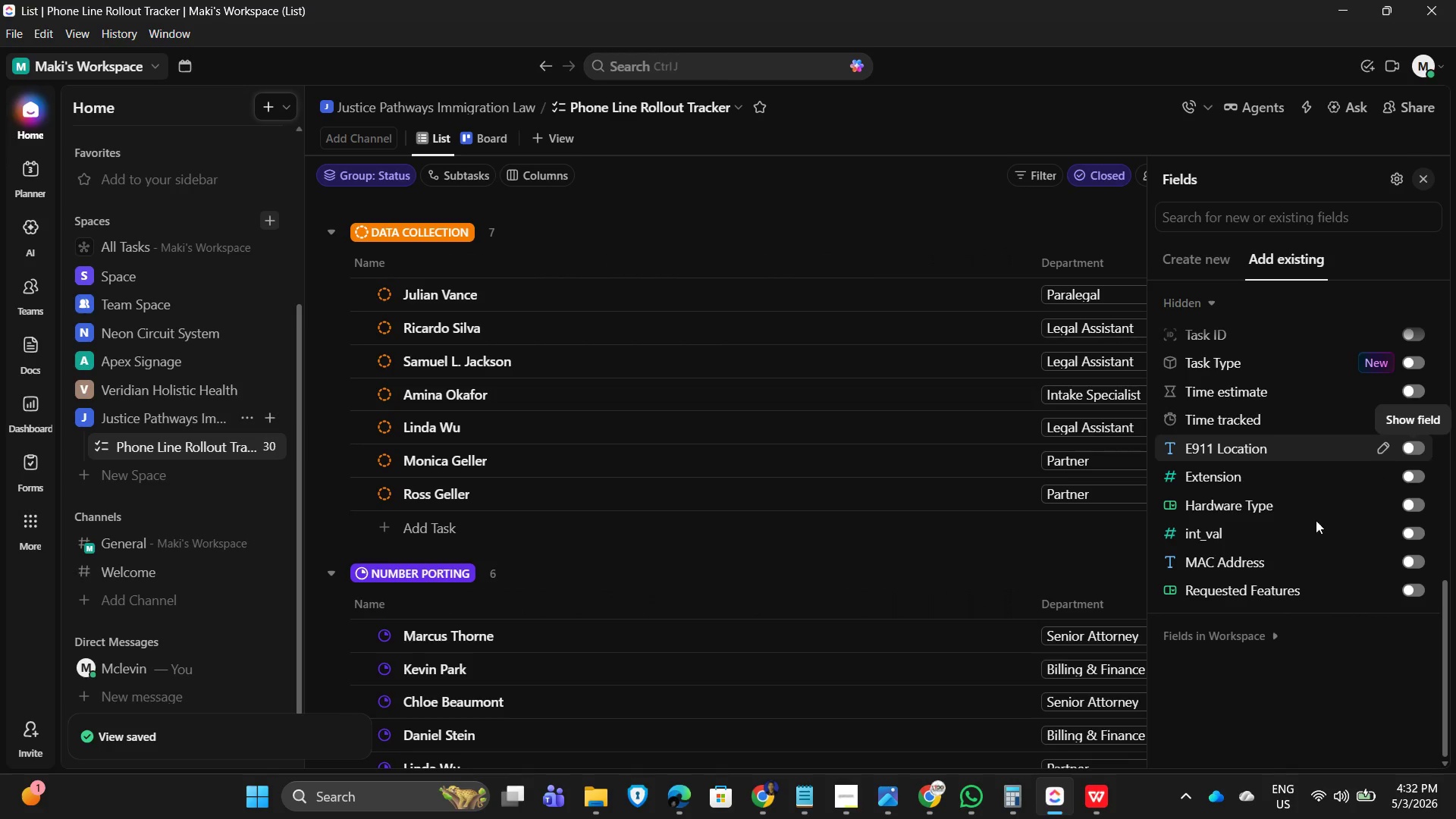 
mouse_move([1301, 563])
 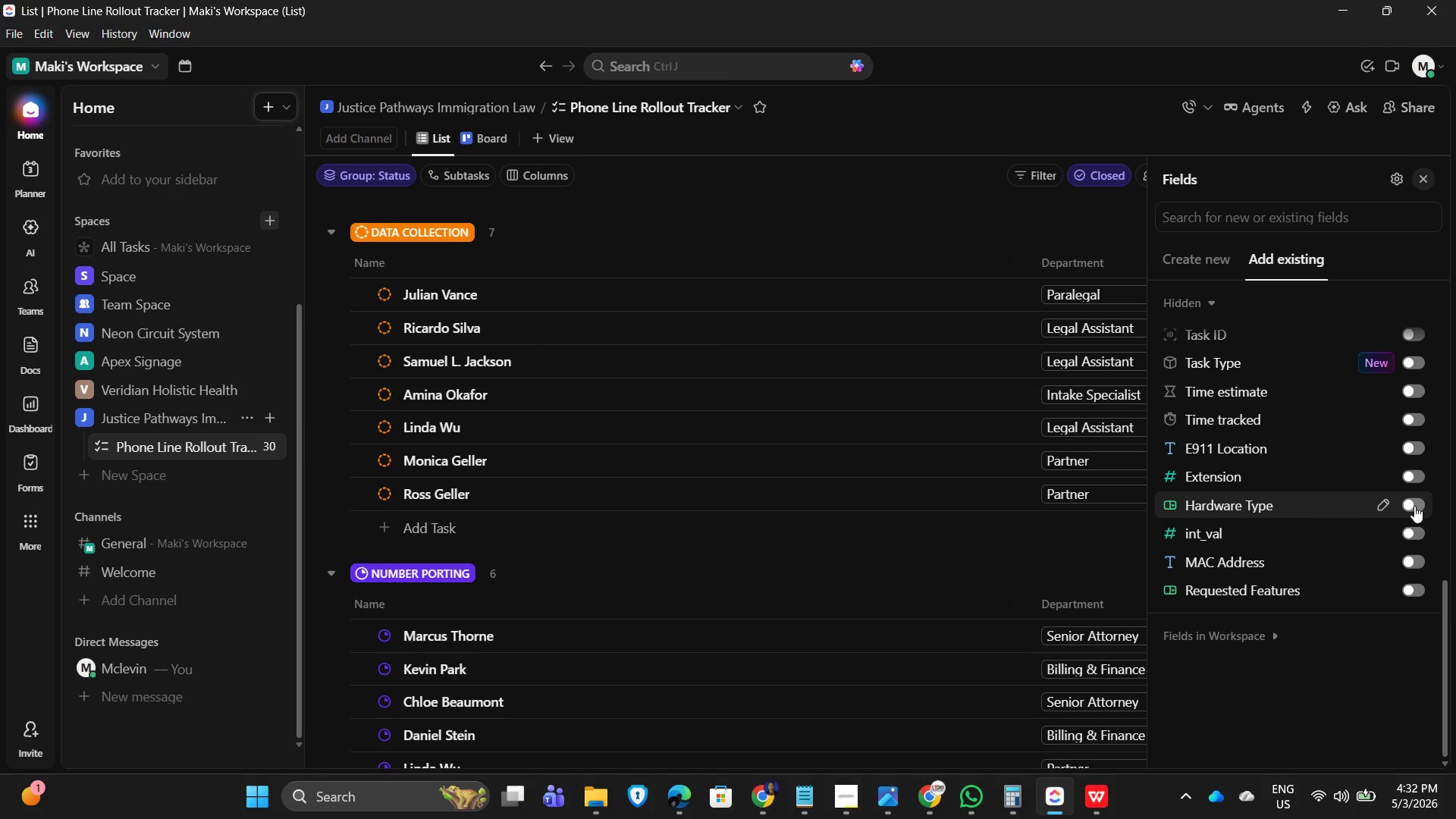 
left_click([1417, 506])
 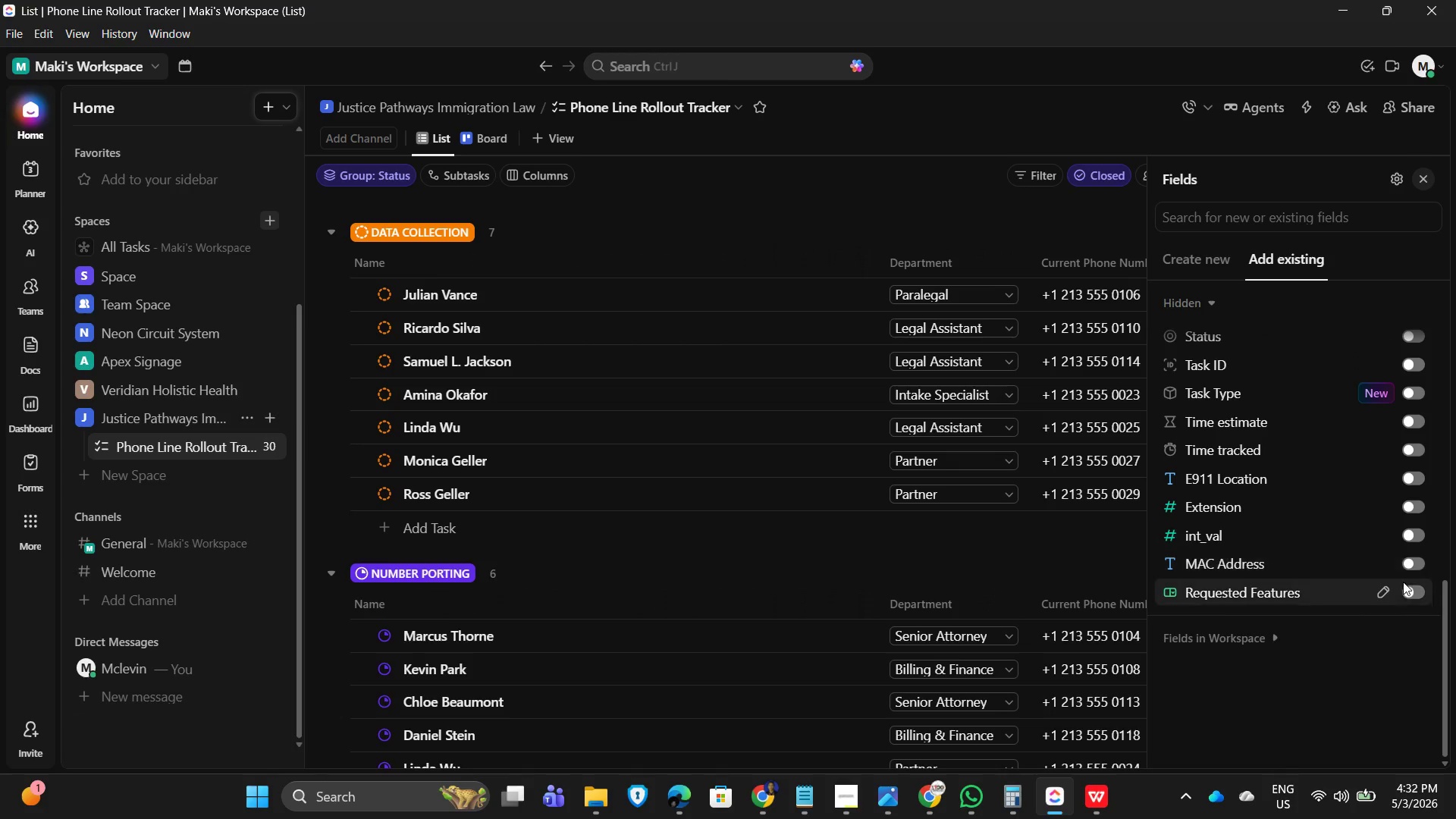 
left_click([1419, 592])
 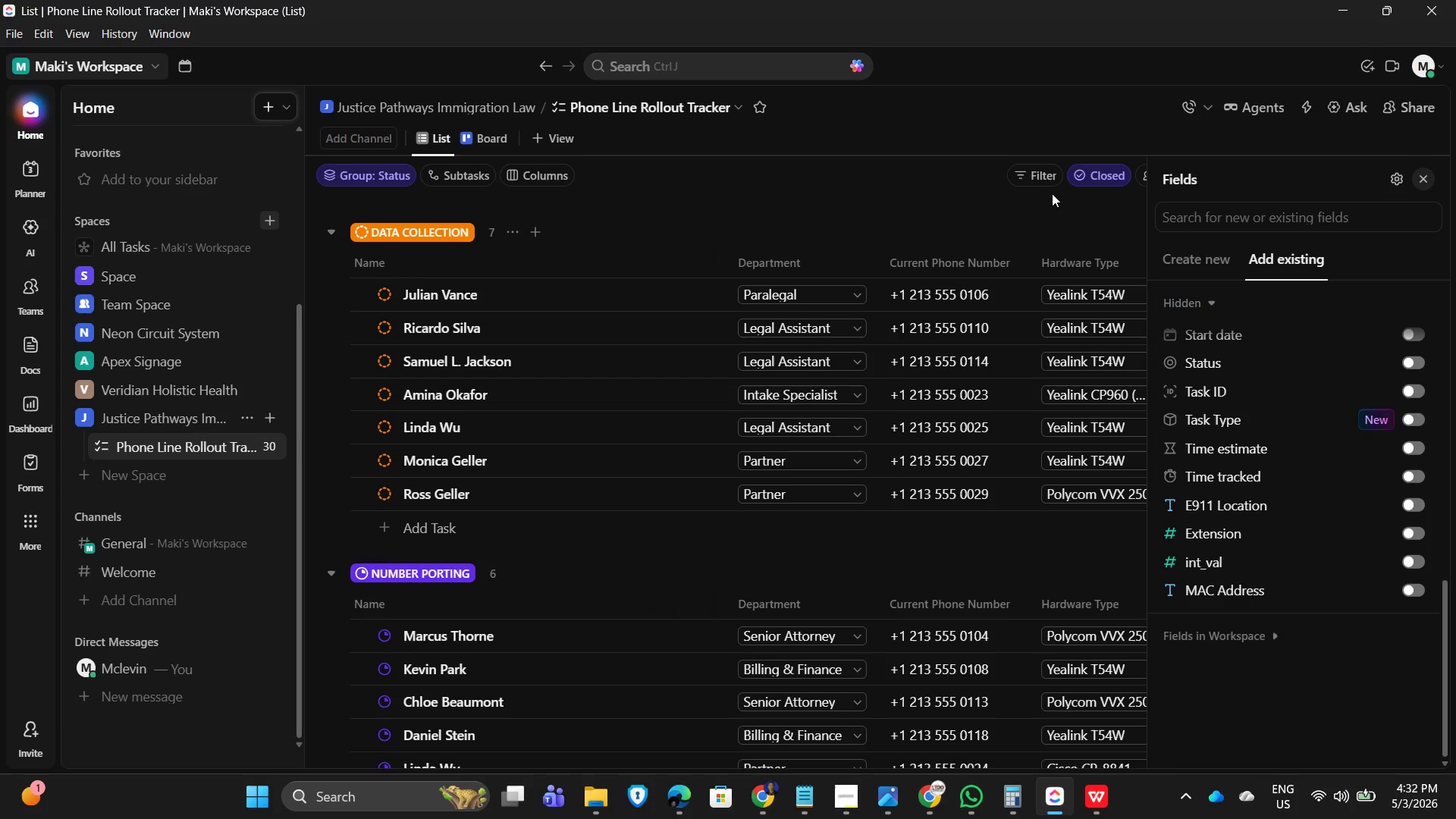 
left_click([883, 202])
 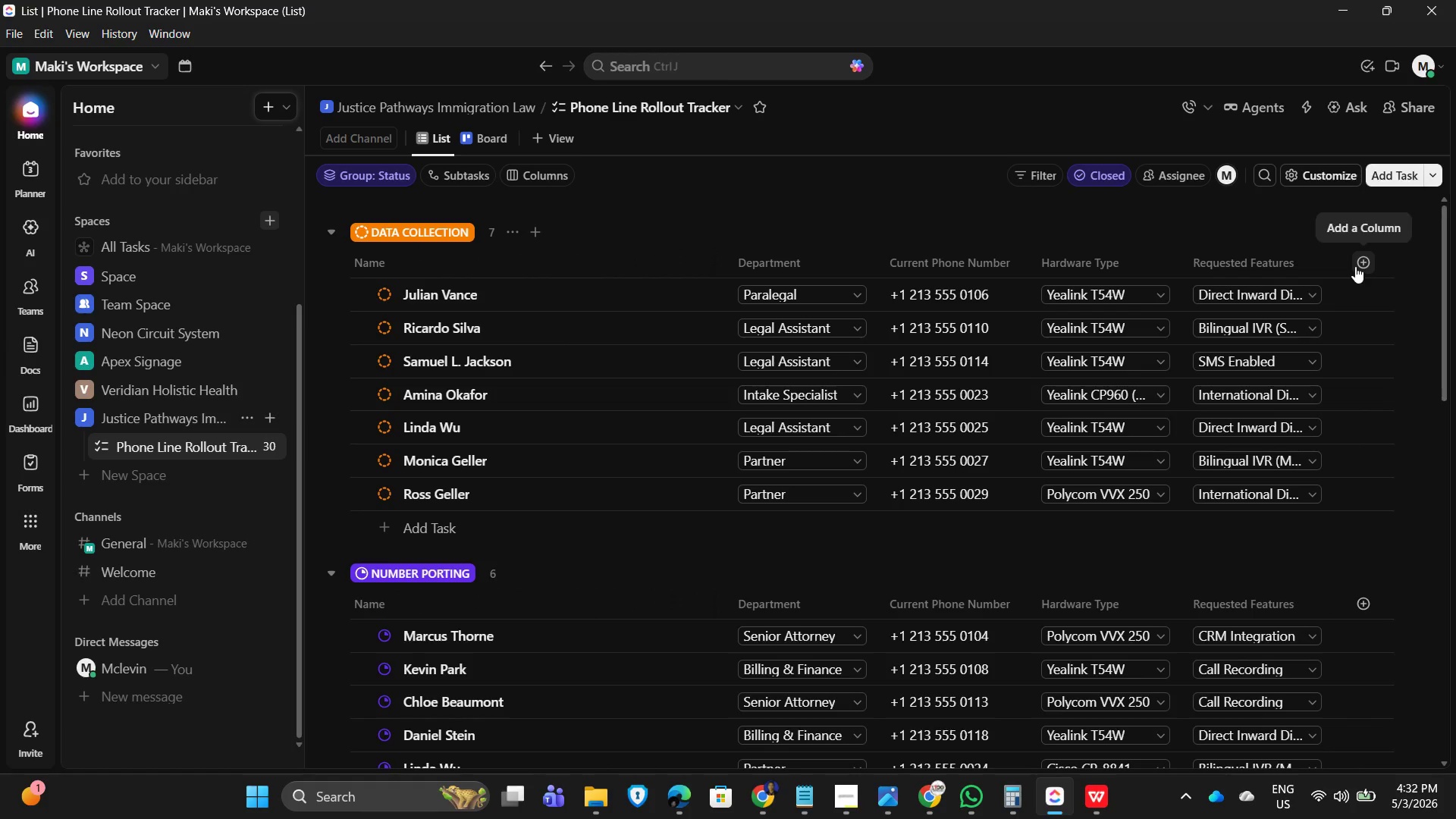 
left_click([1355, 266])
 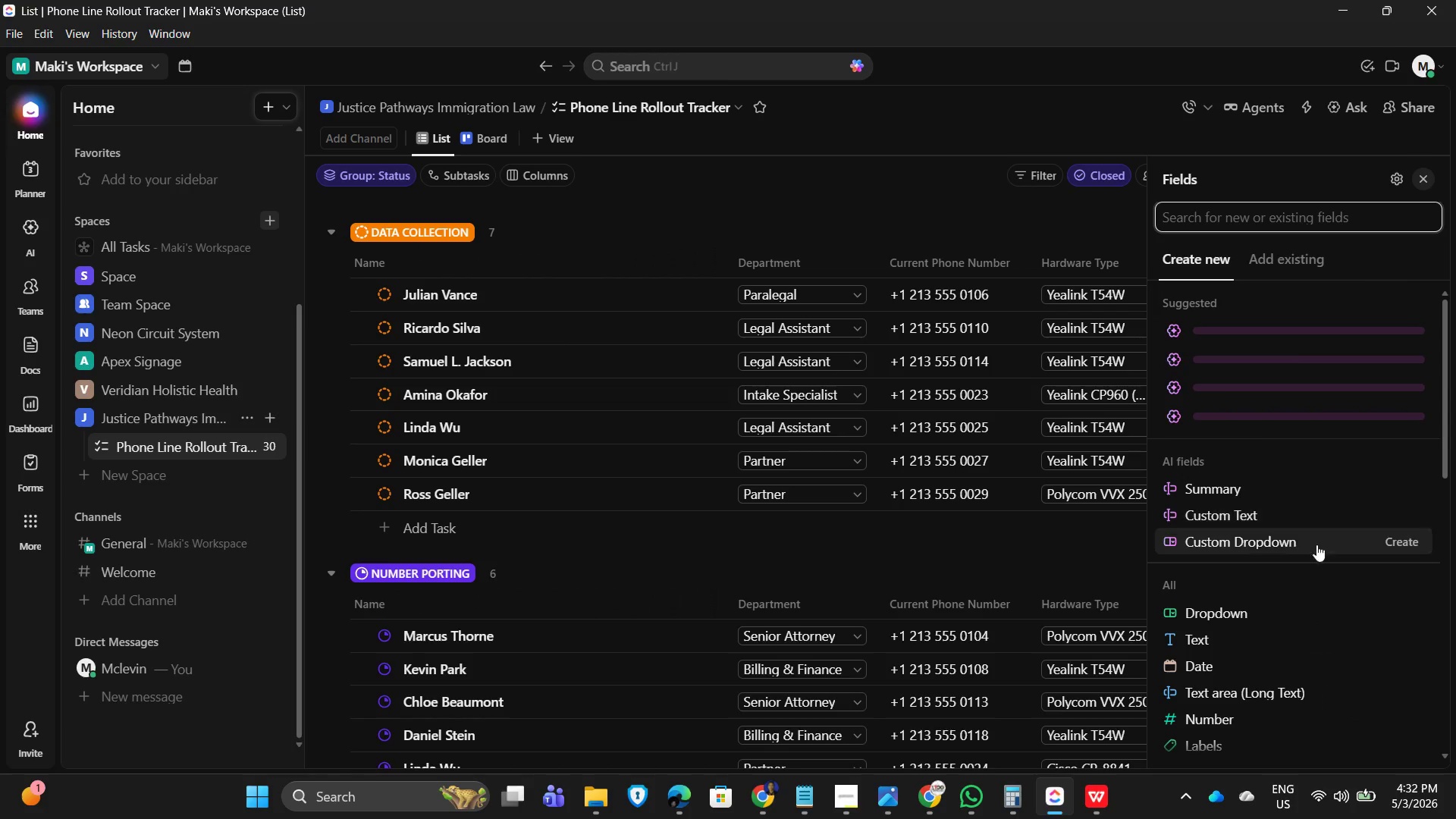 
left_click([1290, 258])
 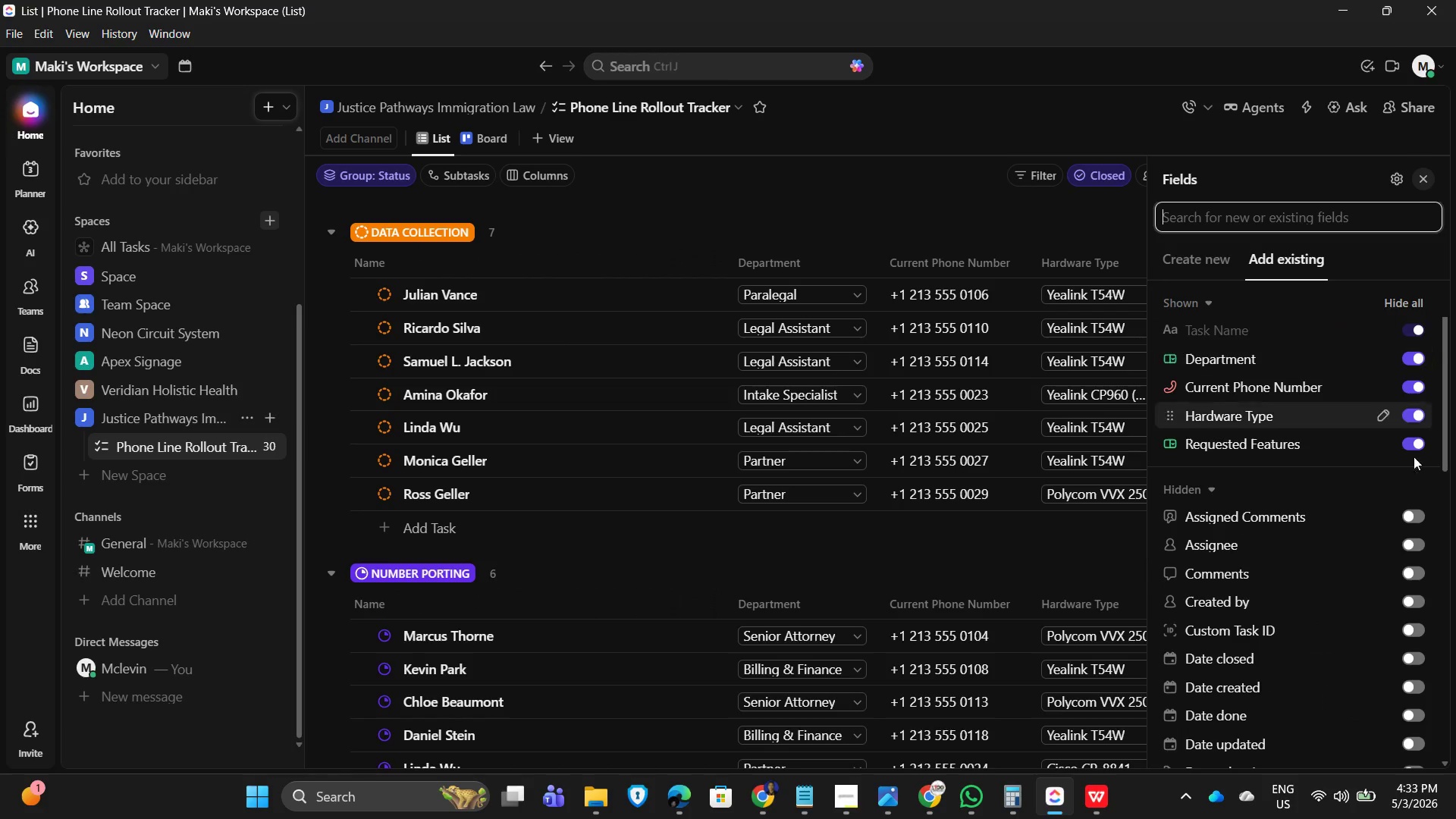 
scroll: coordinate [1395, 598], scroll_direction: down, amount: 6.0
 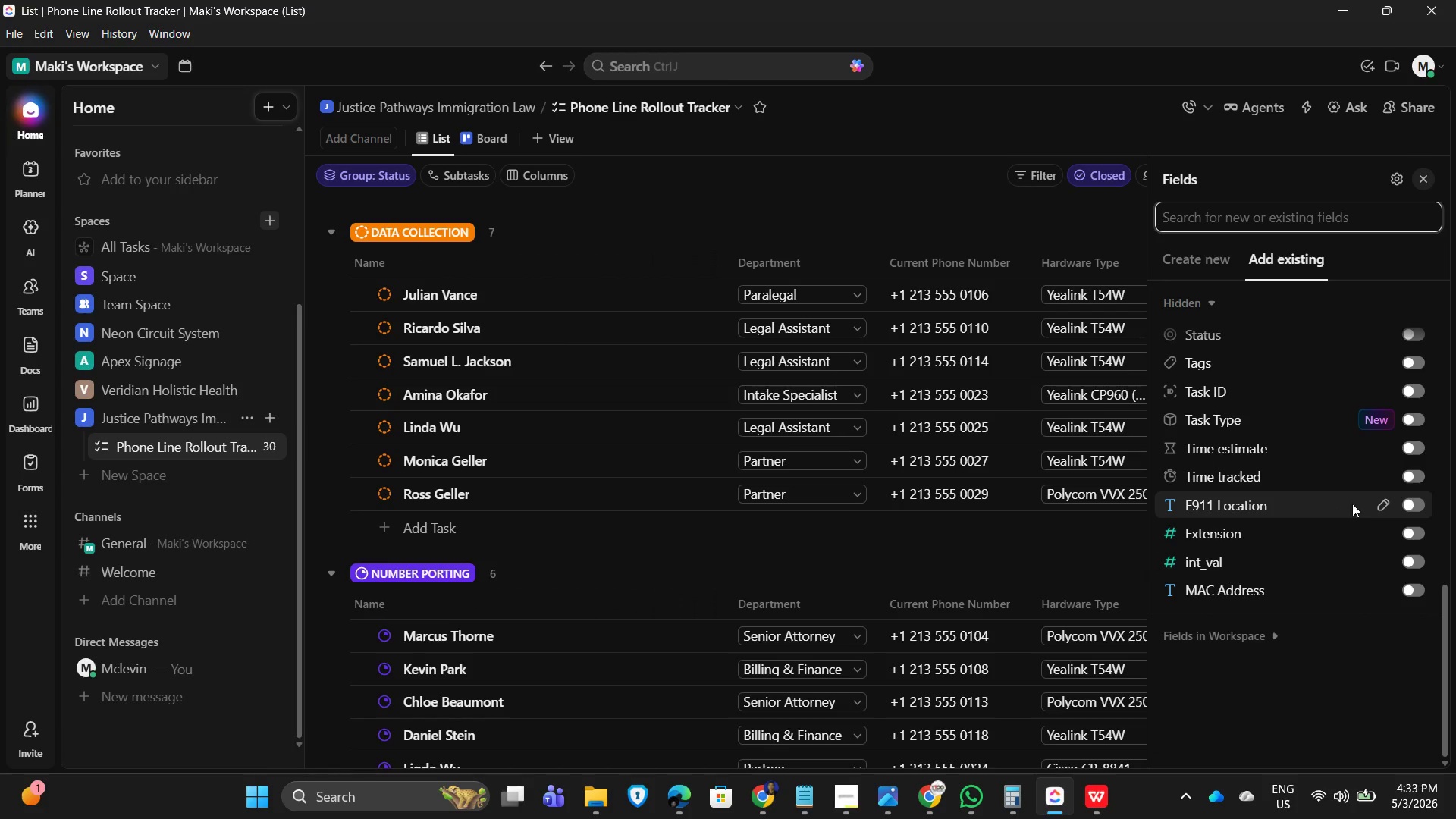 
mouse_move([1417, 519])
 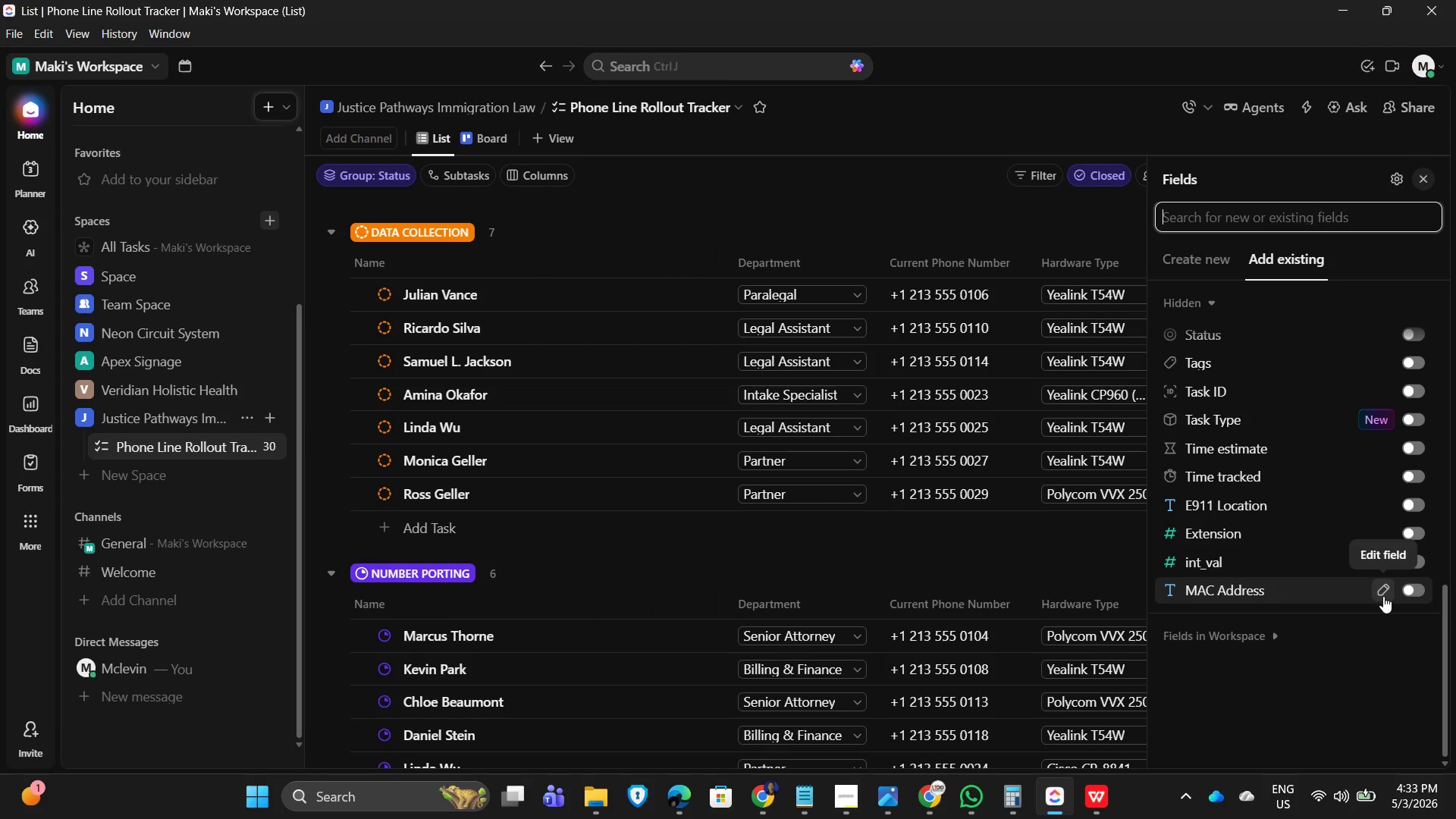 
left_click([856, 801])